 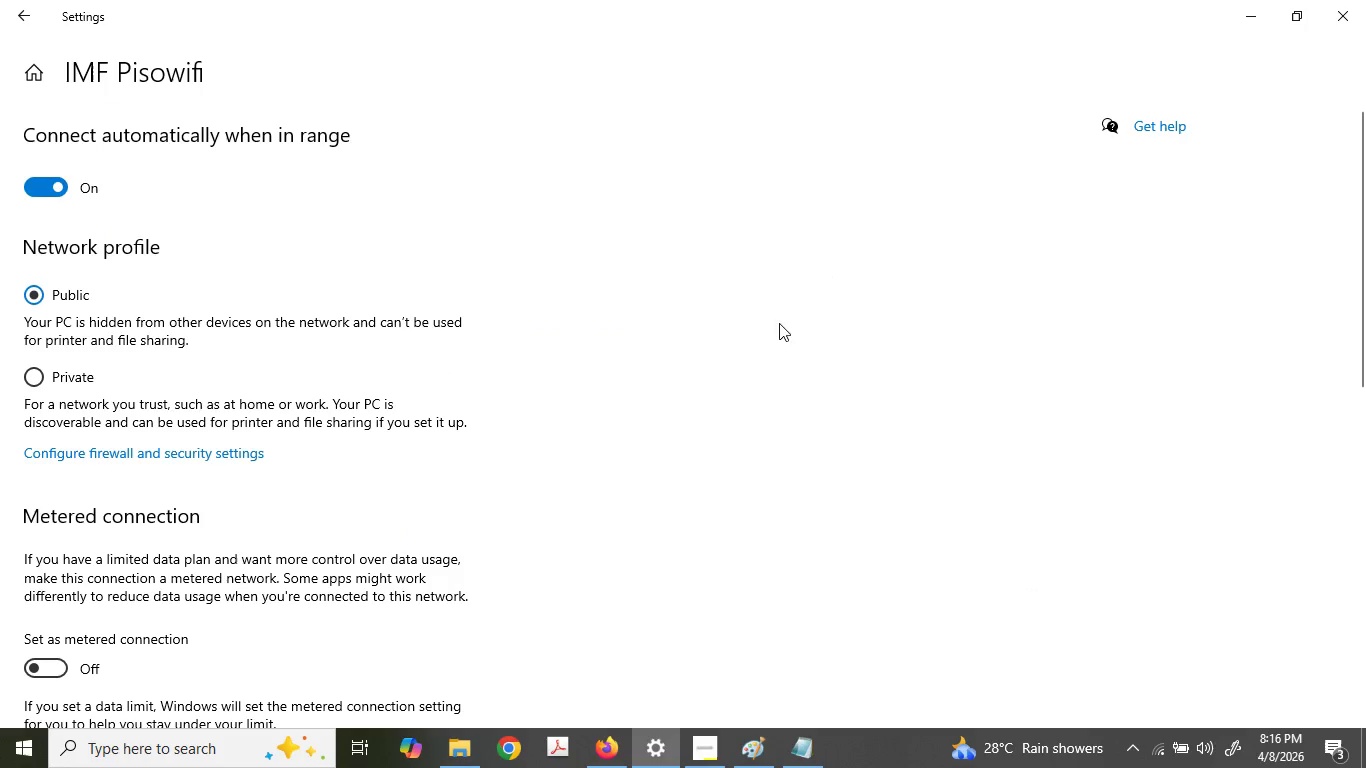 
left_click([619, 750])
 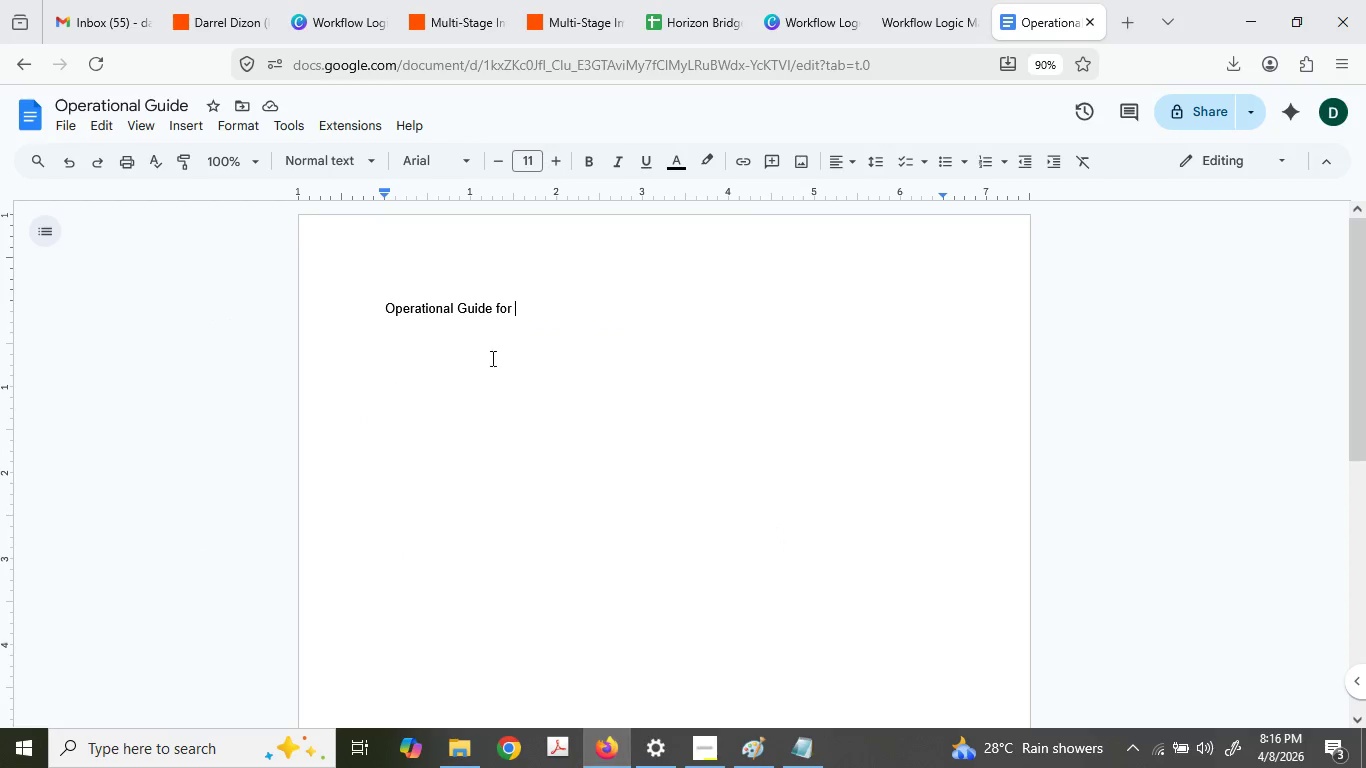 
key(Control+V)
 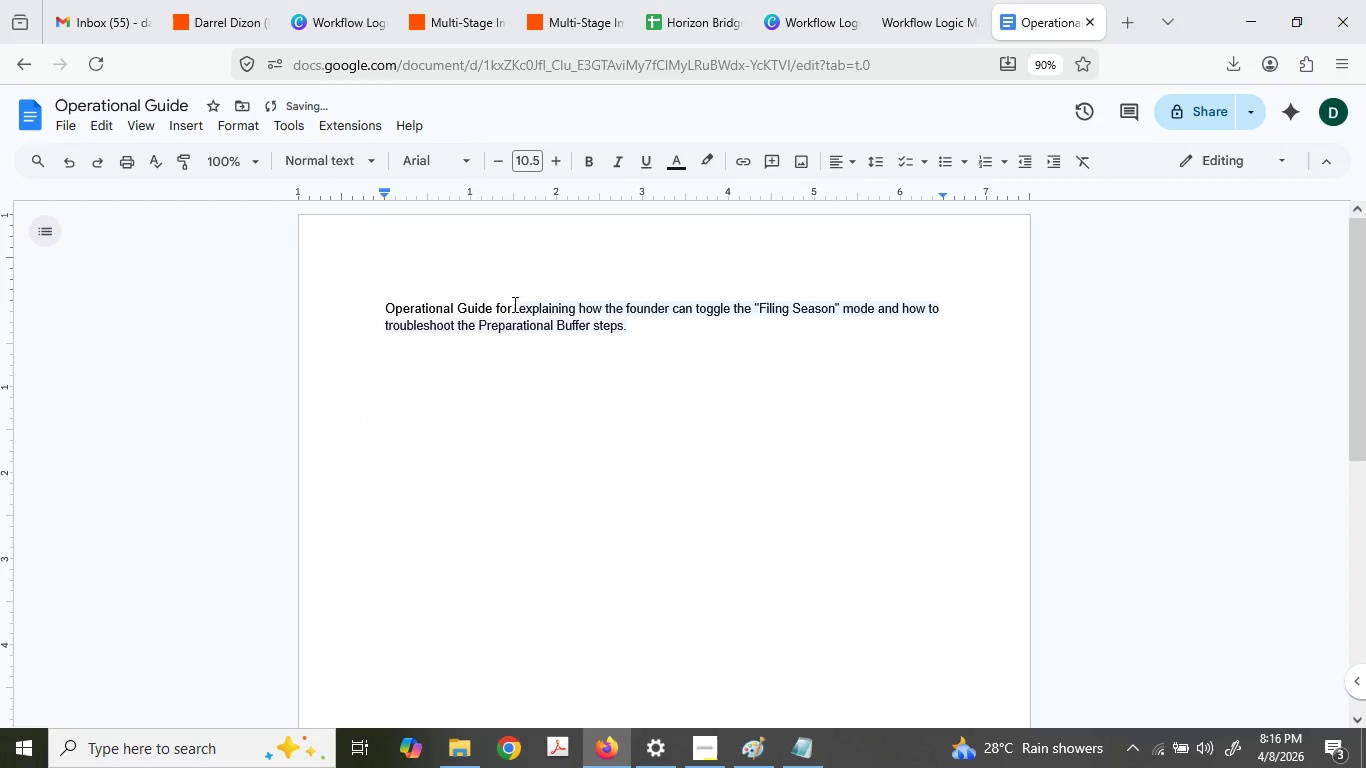 
key(Control+ControlLeft)
 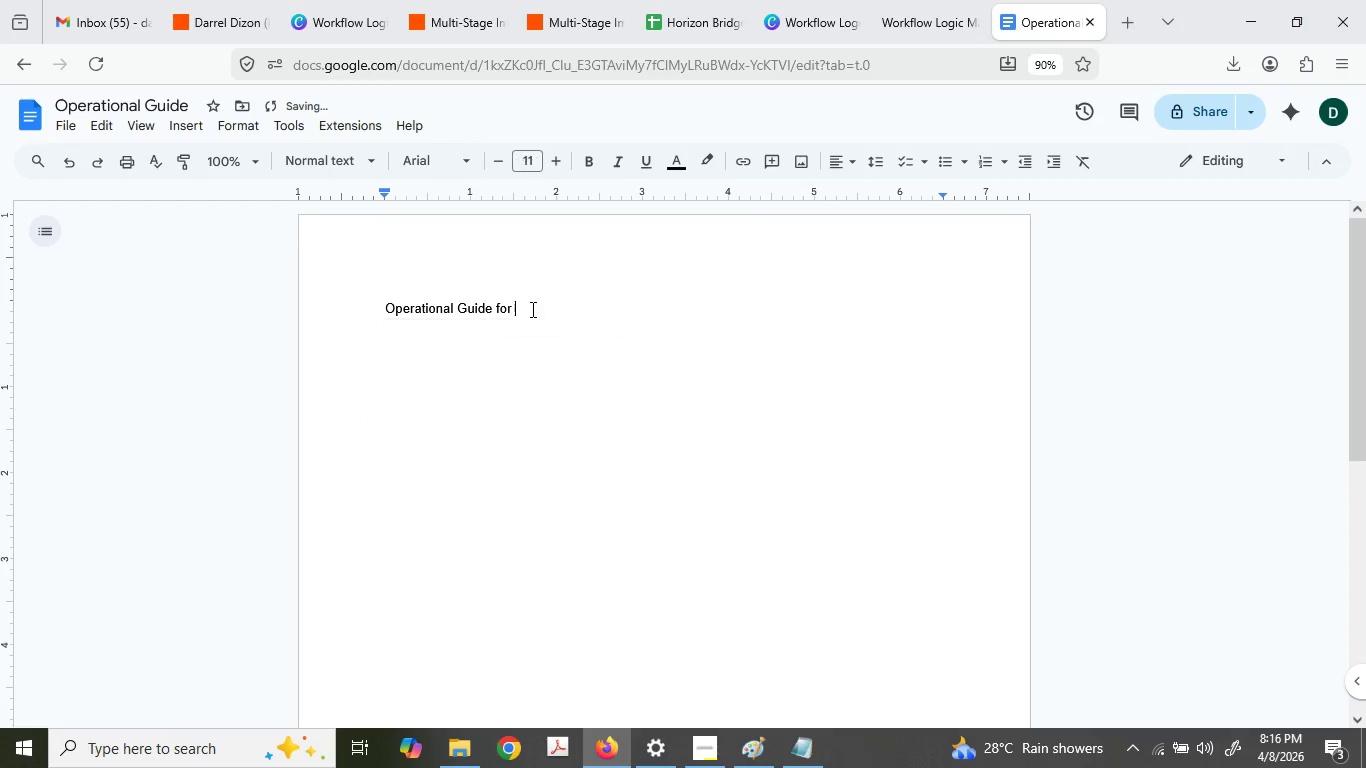 
key(Control+Z)
 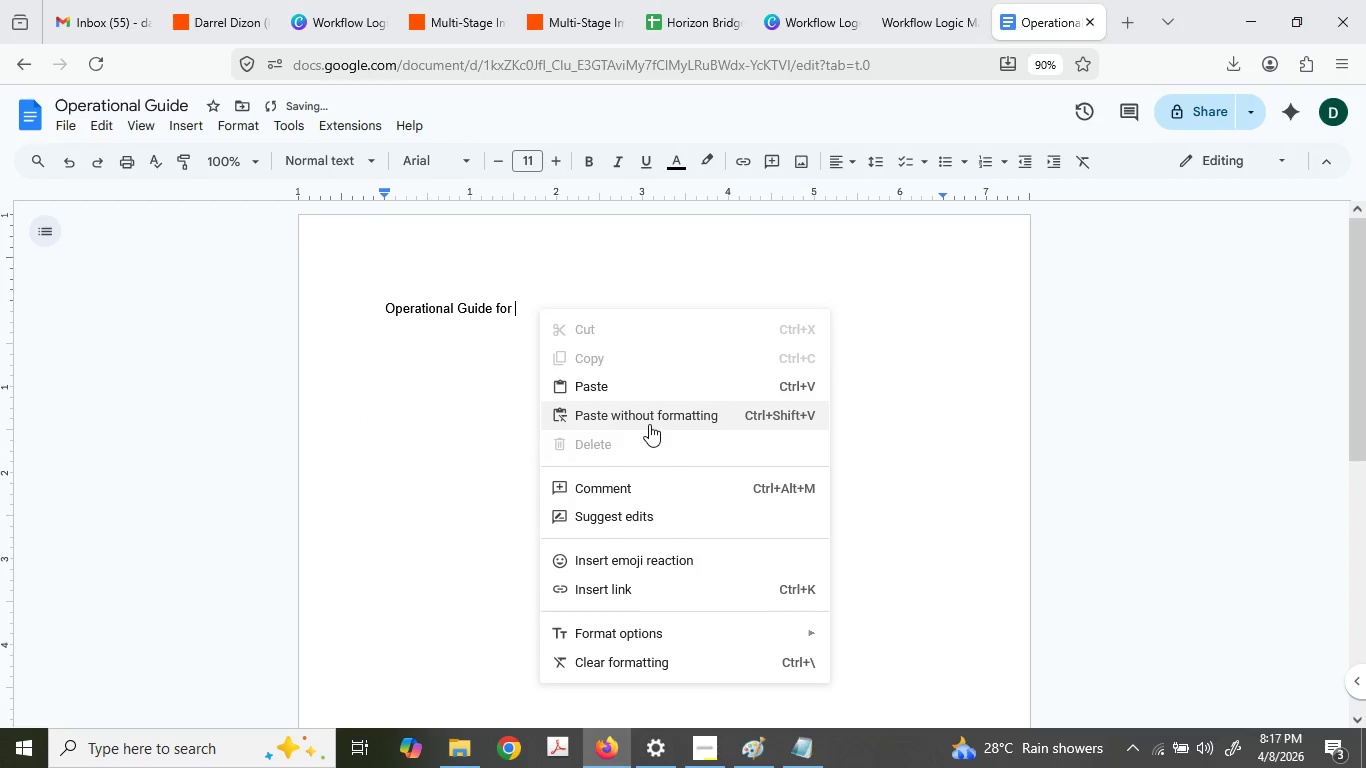 
left_click([649, 424])
 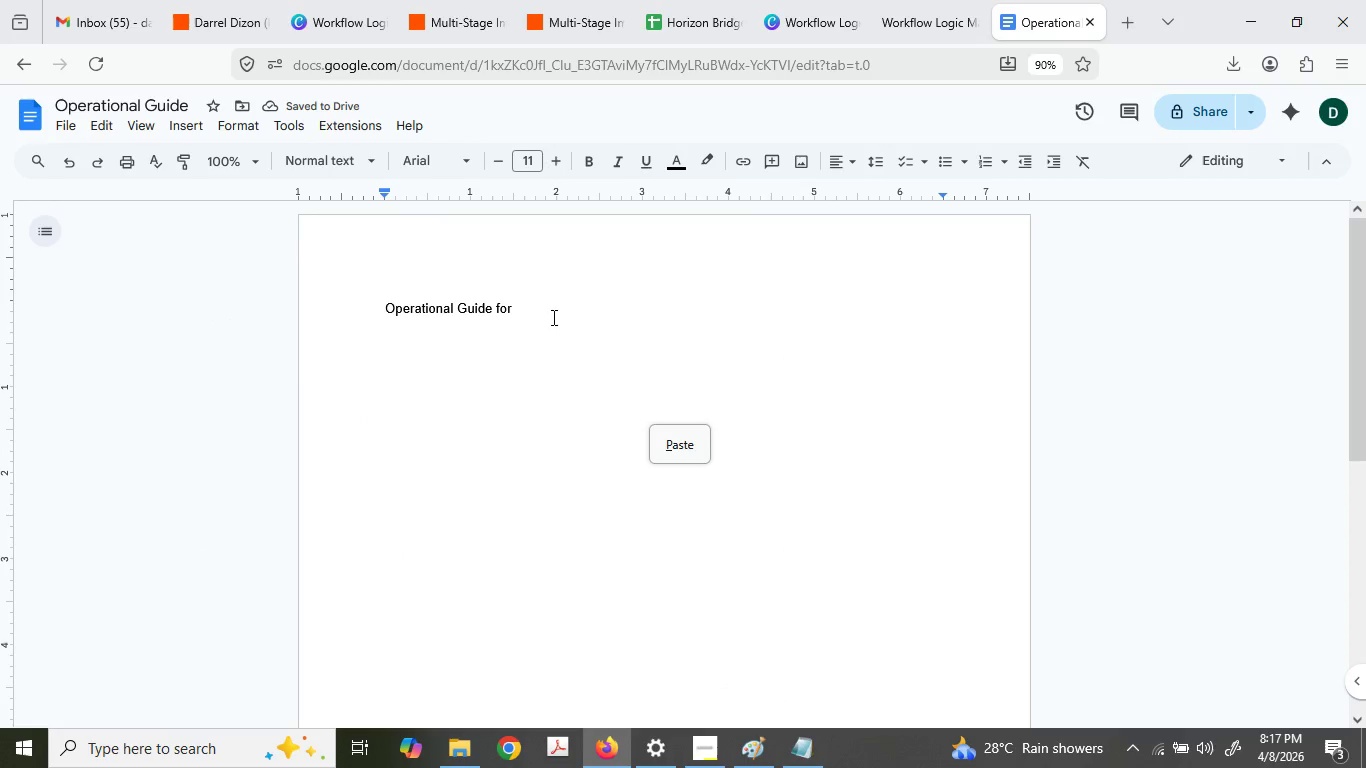 
left_click([668, 454])
 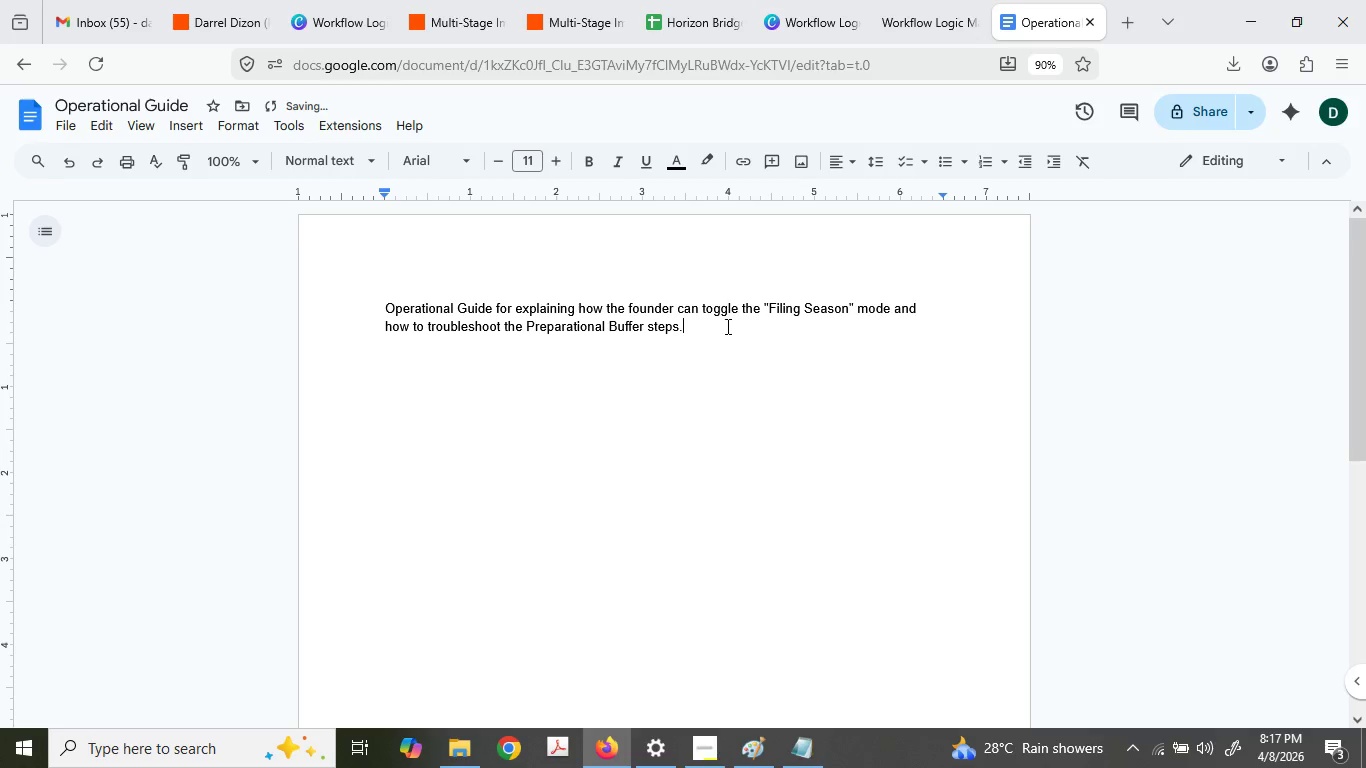 
key(Enter)
 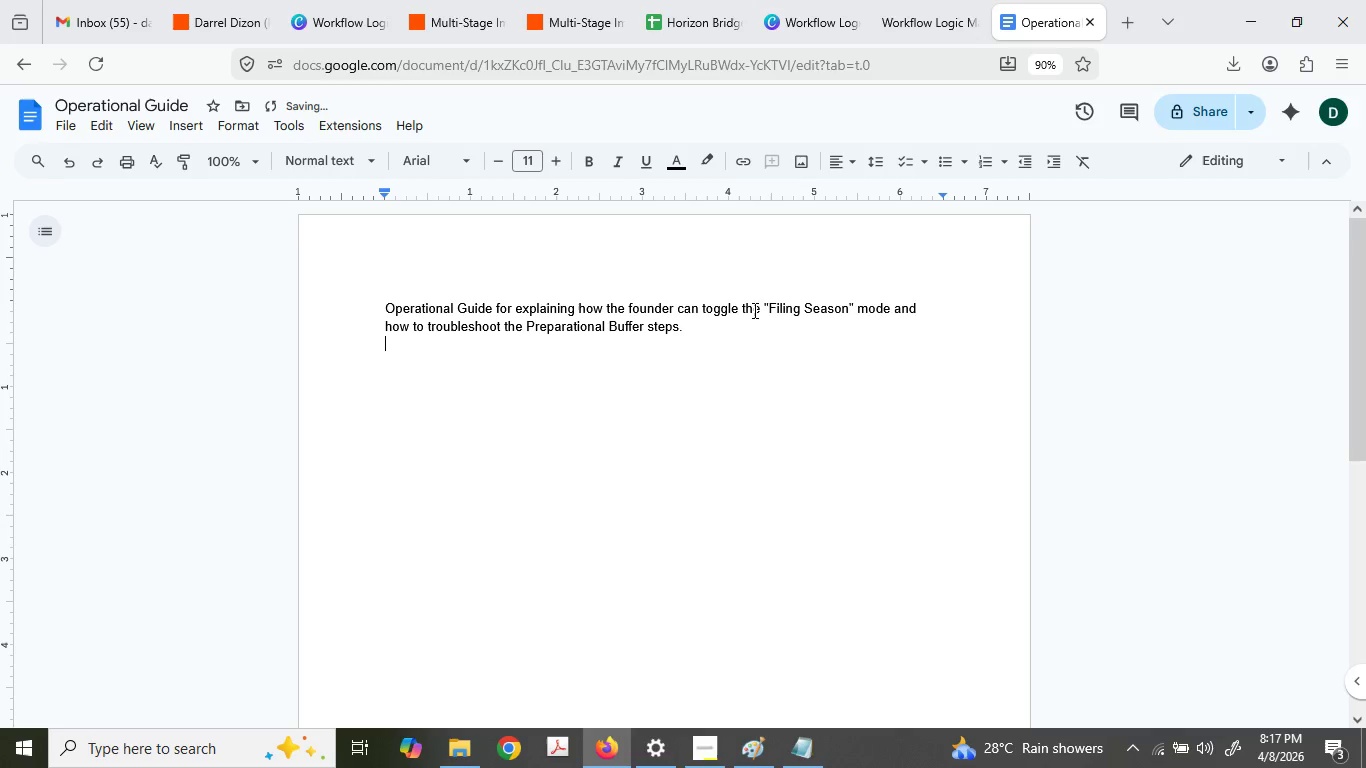 
key(Enter)
 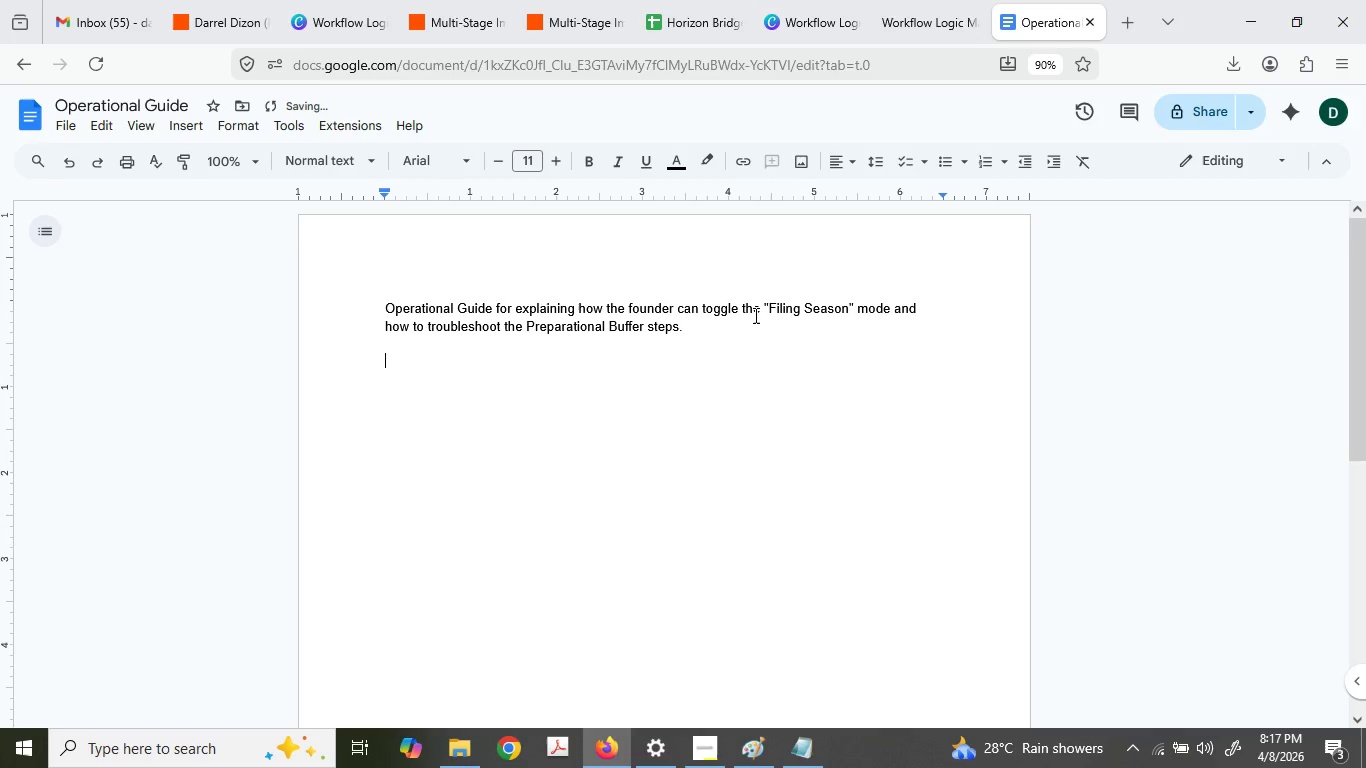 
type(1. Crea)
 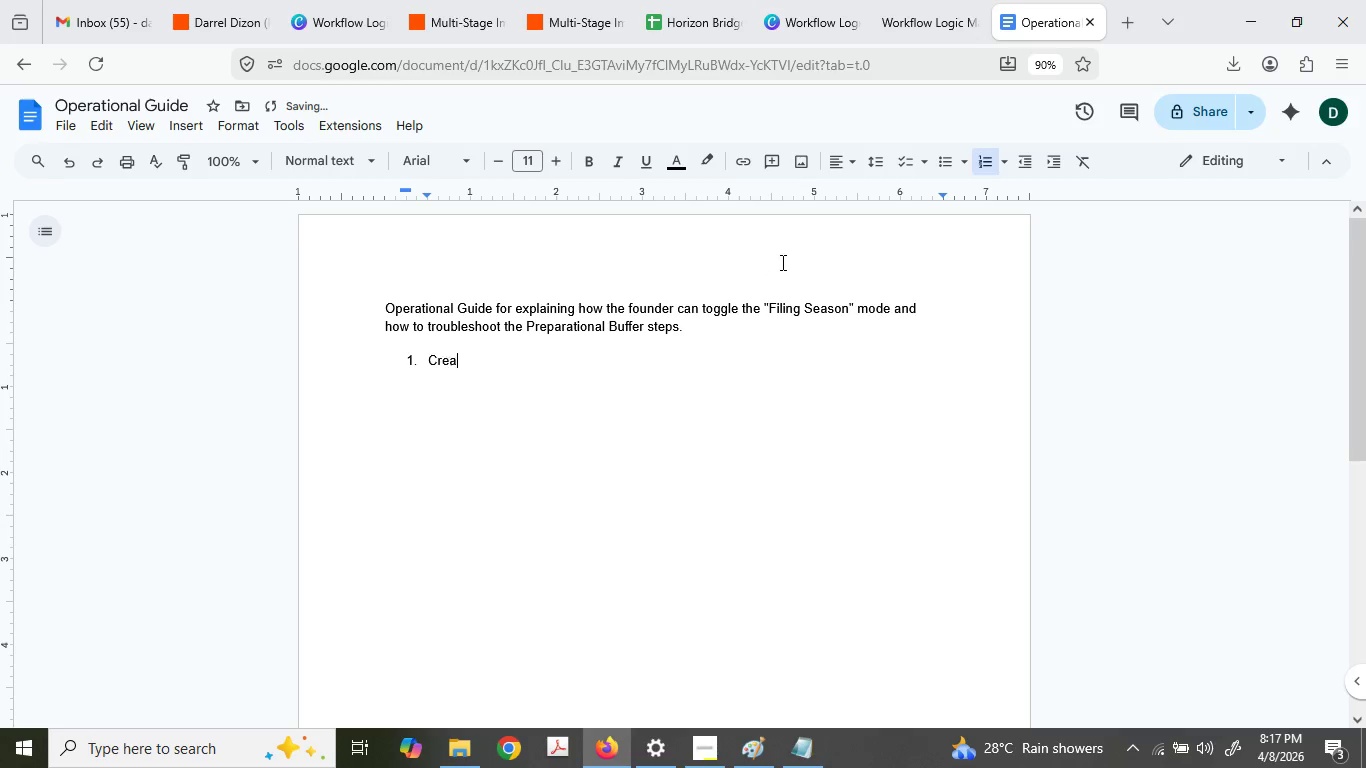 
type(te a tab under)
 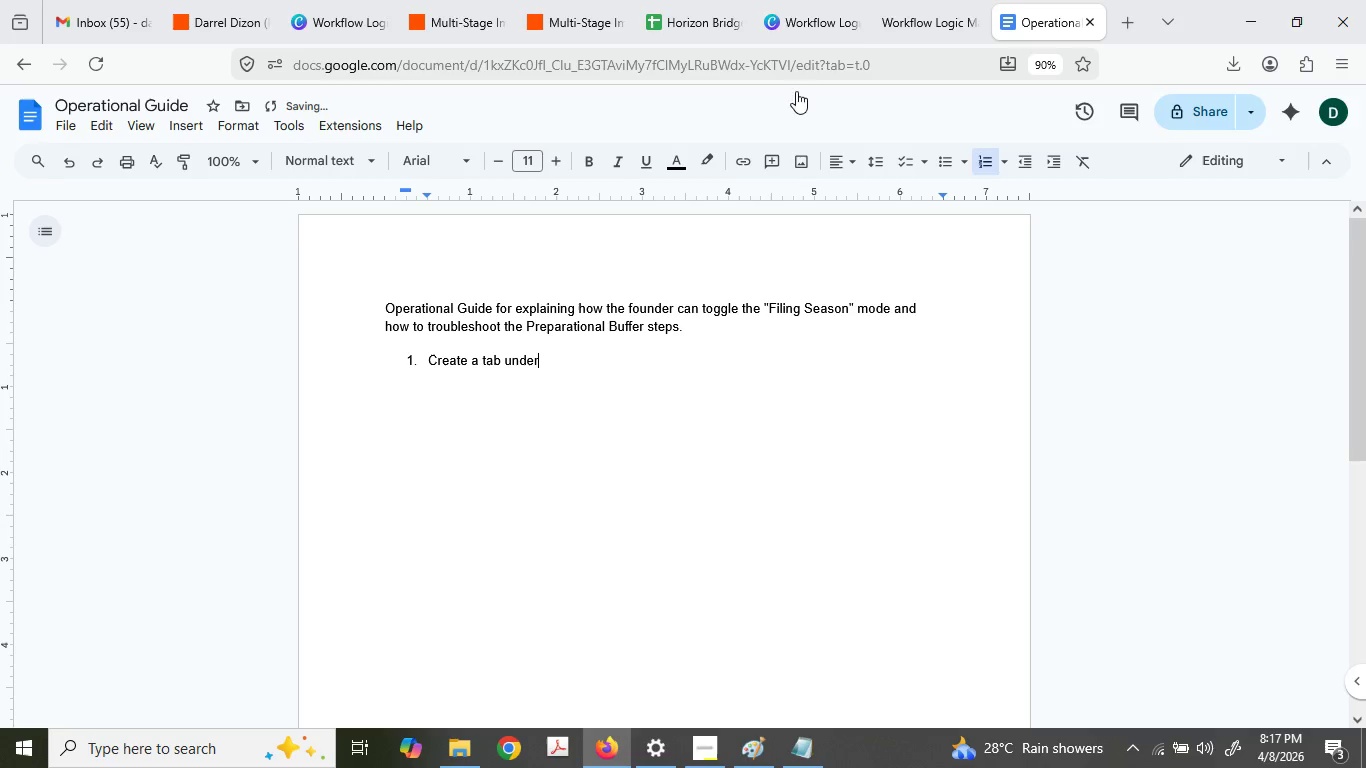 
left_click([648, 0])
 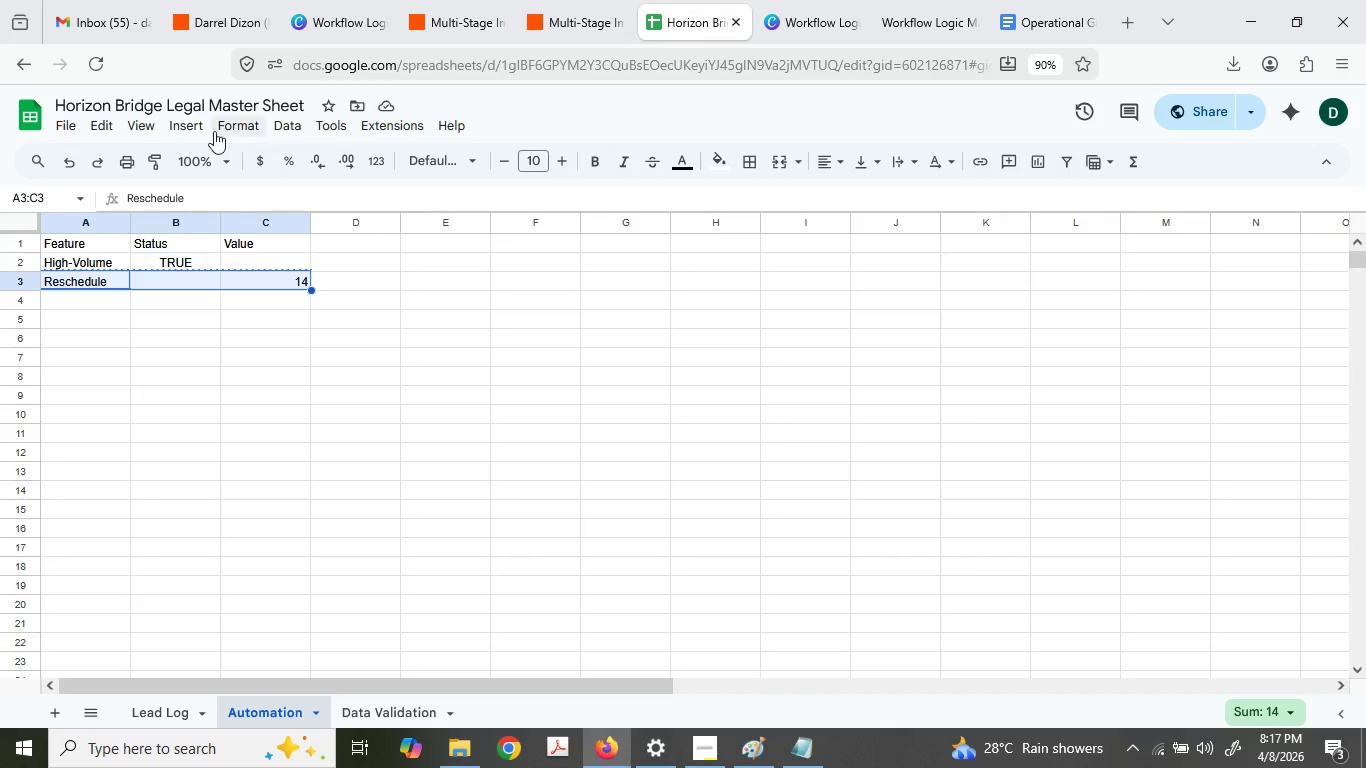 
left_click([190, 113])
 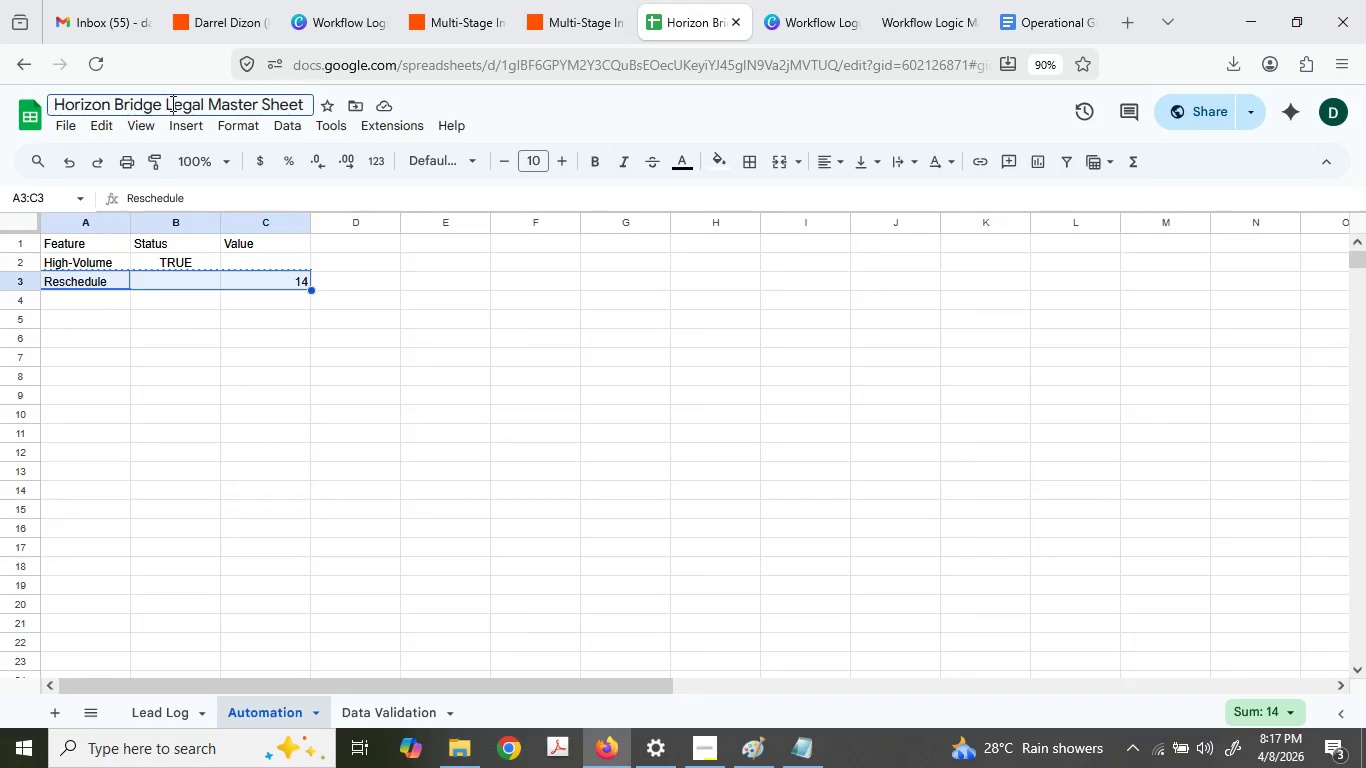 
double_click([171, 103])
 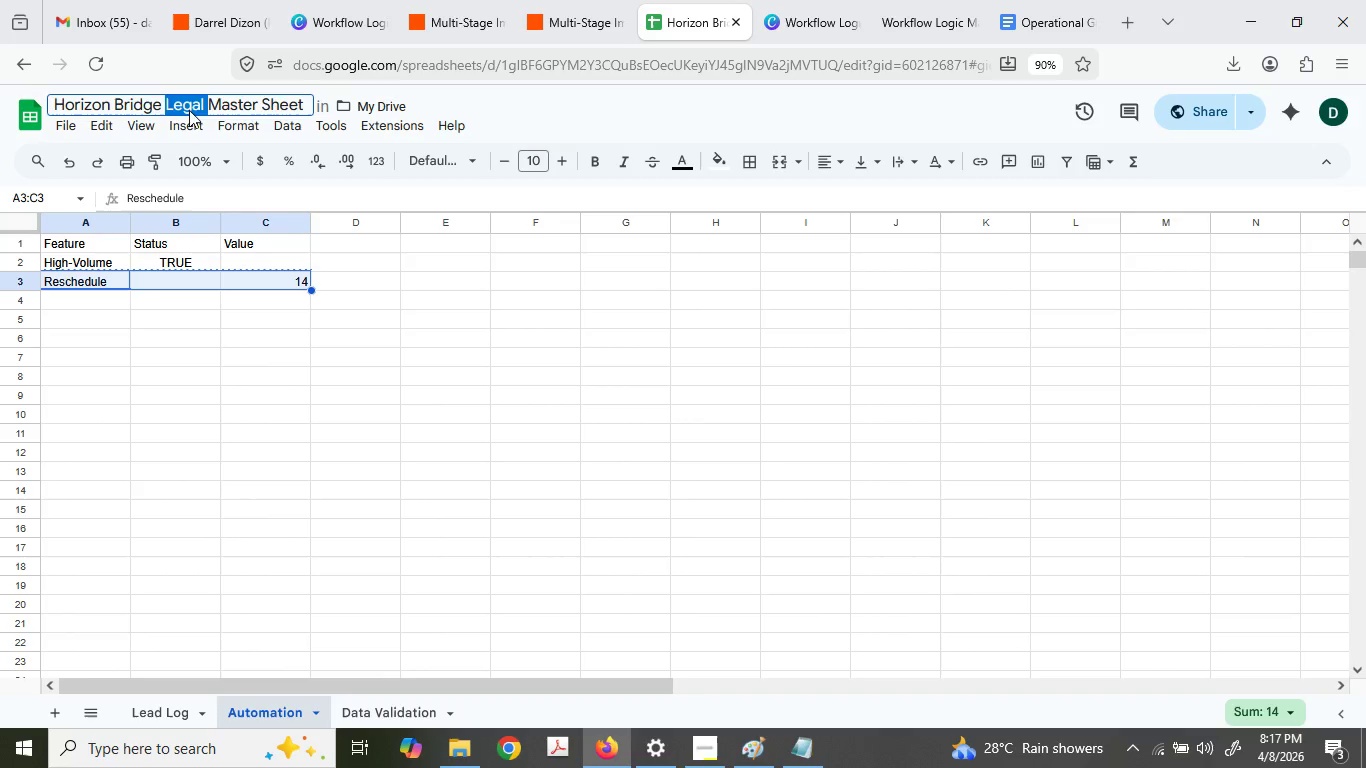 
key(Control+A)
 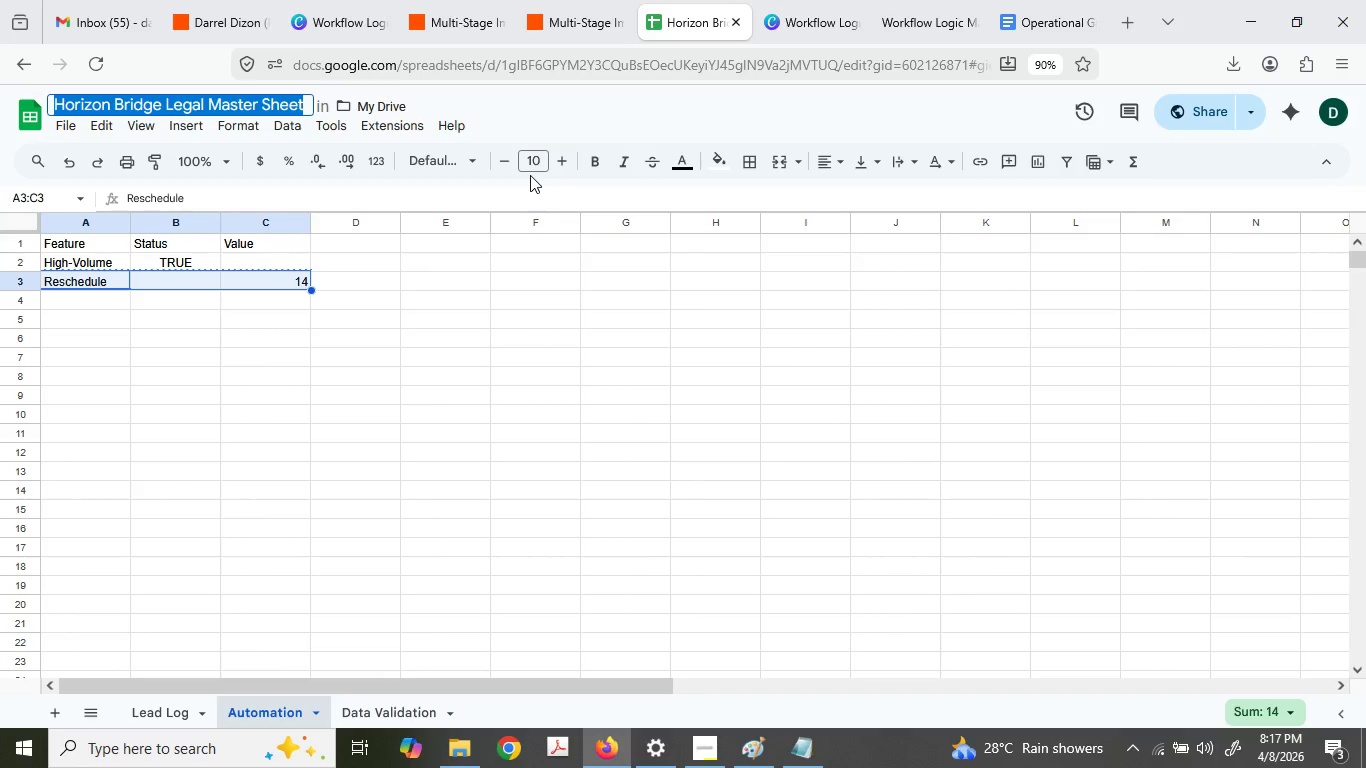 
key(Control+C)
 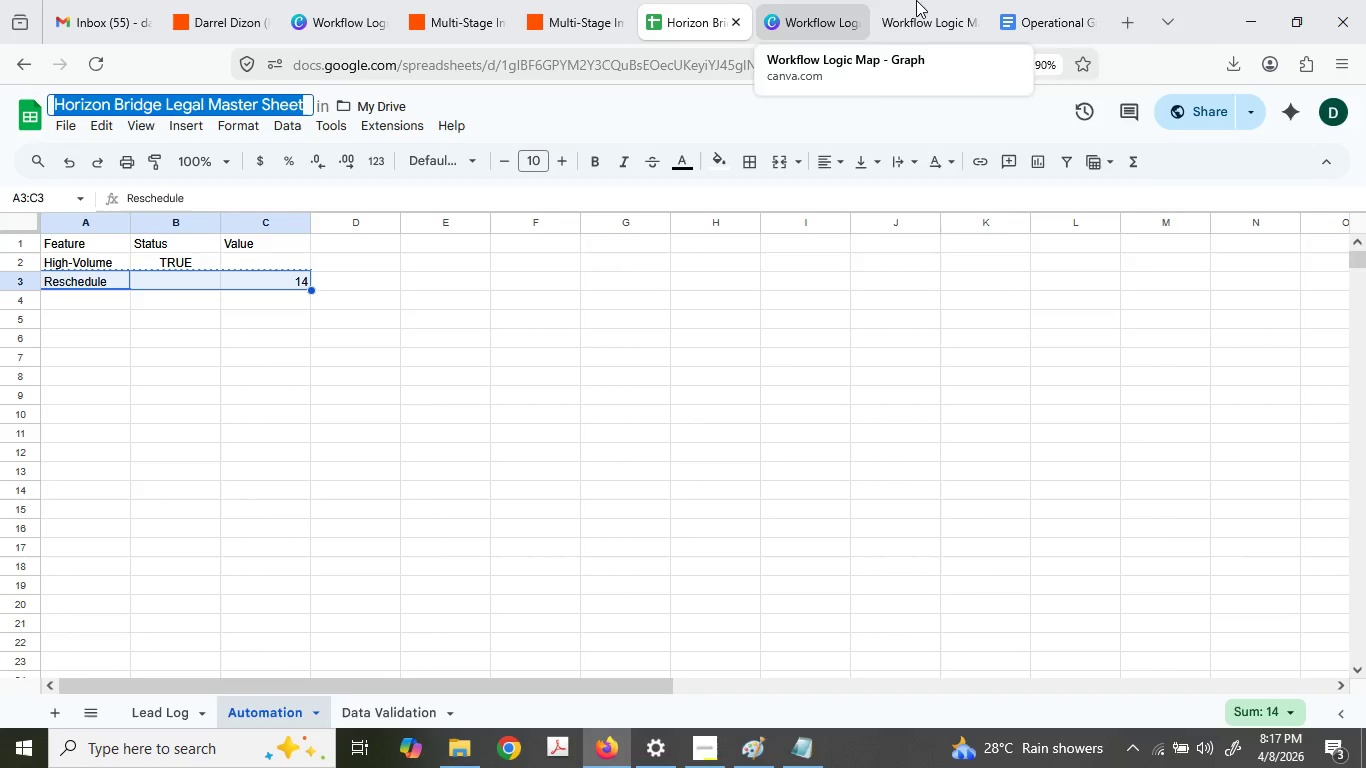 
left_click([1021, 0])
 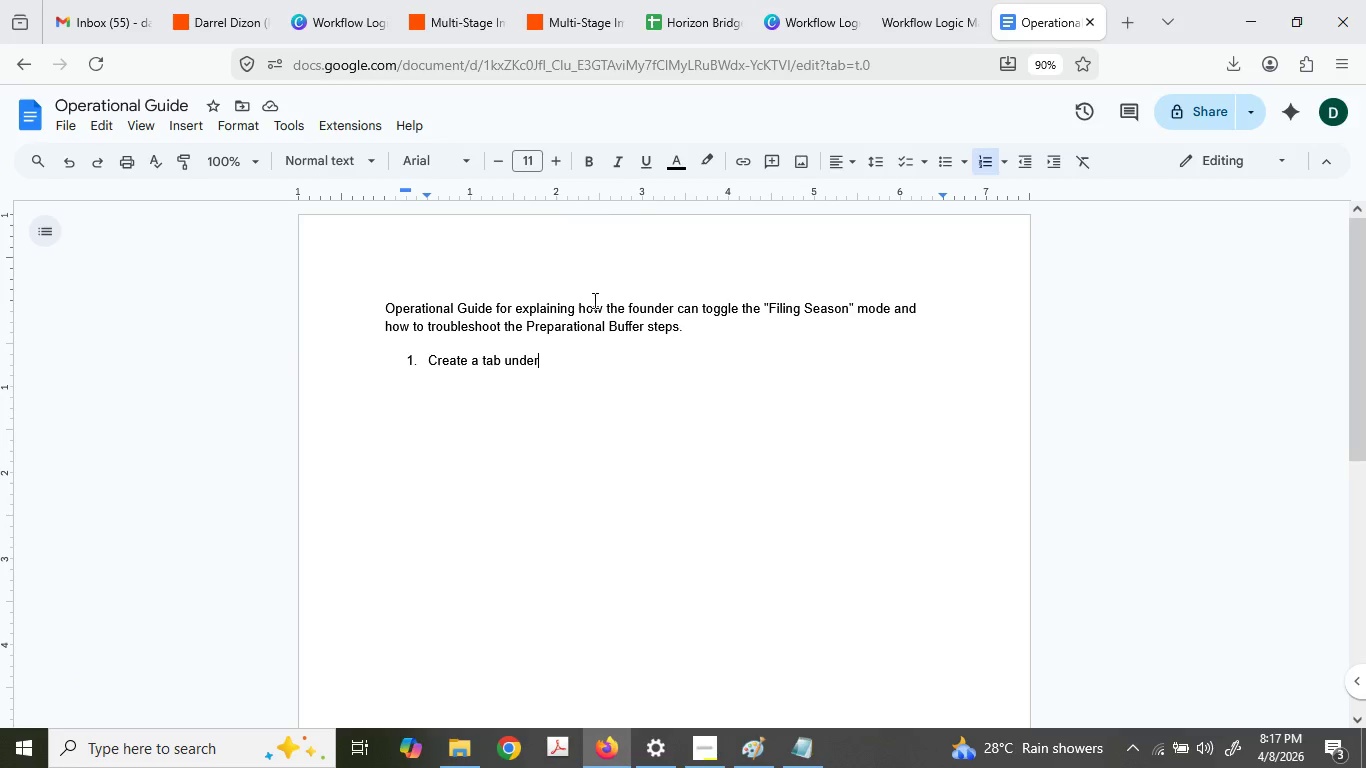 
key(Control+ControlLeft)
 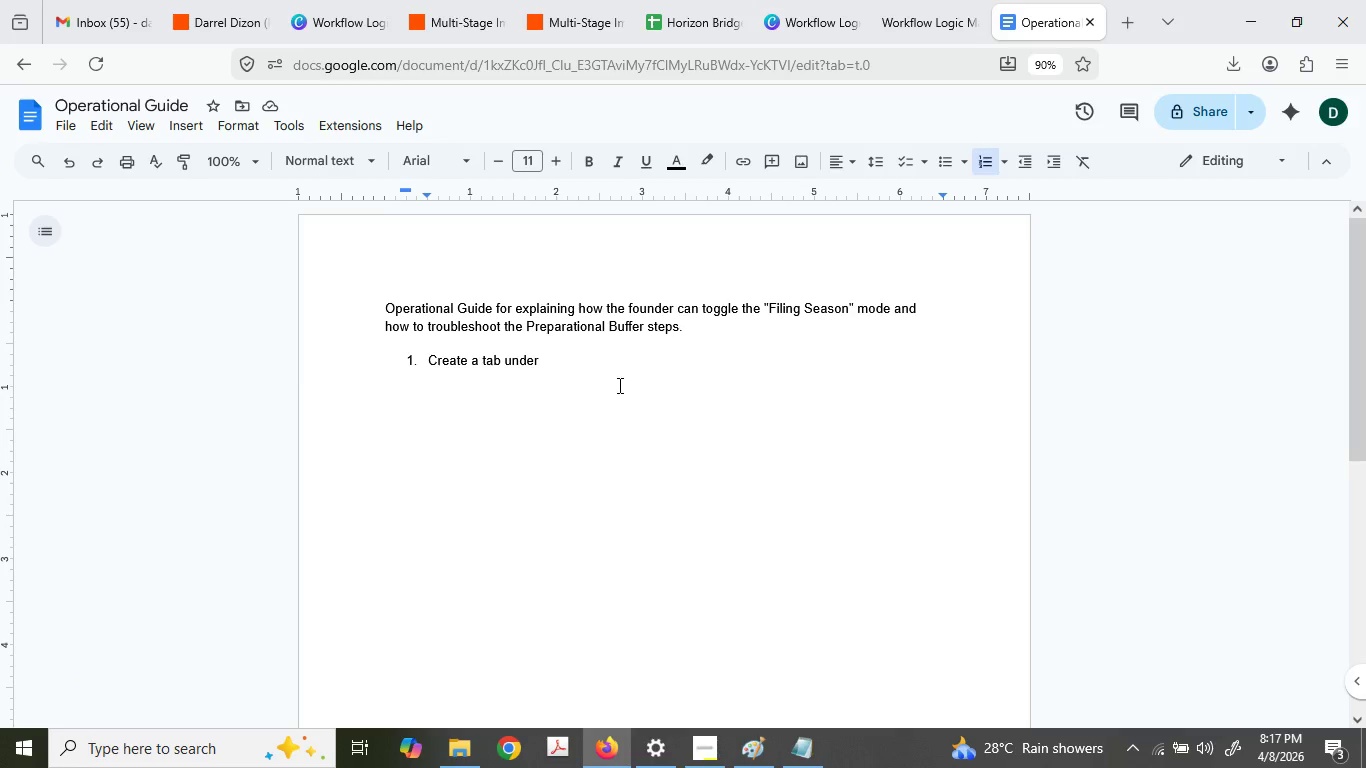 
key(Space)
 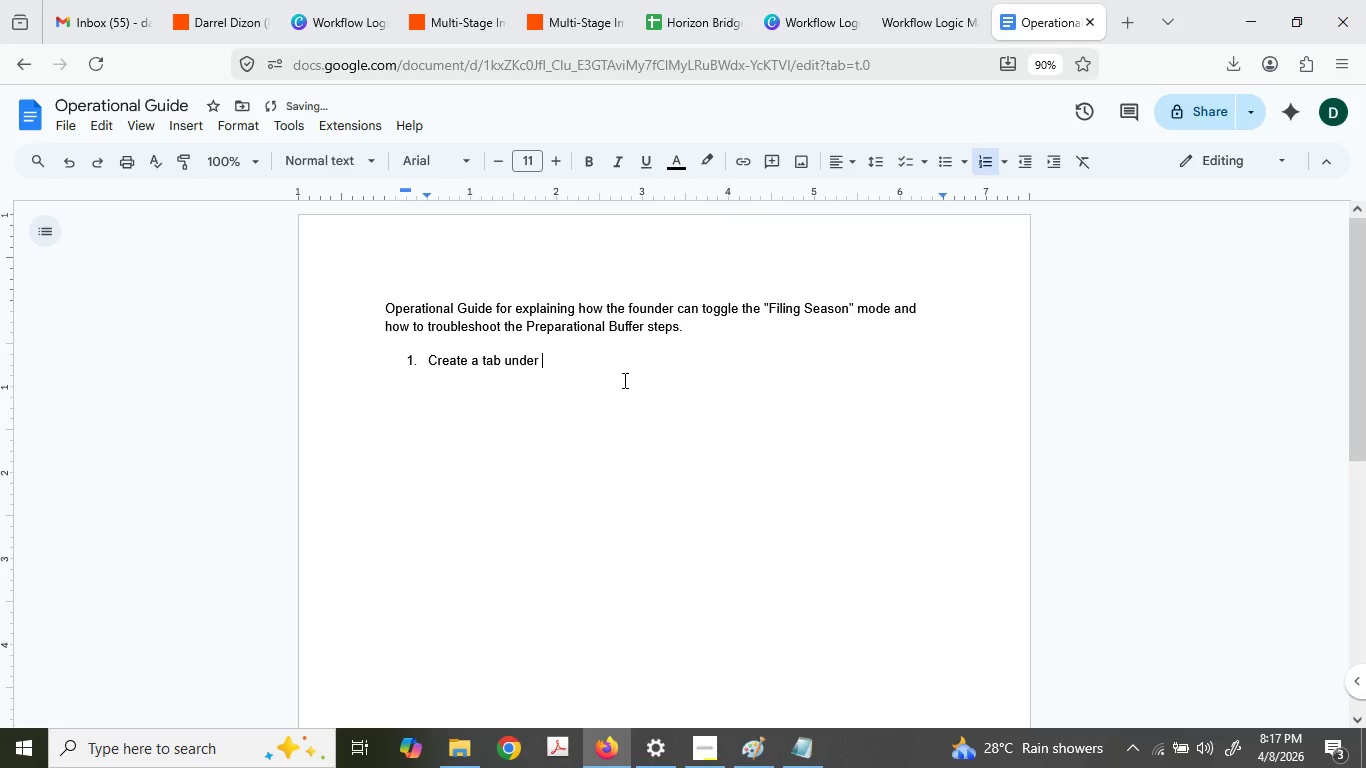 
key(Control+ControlLeft)
 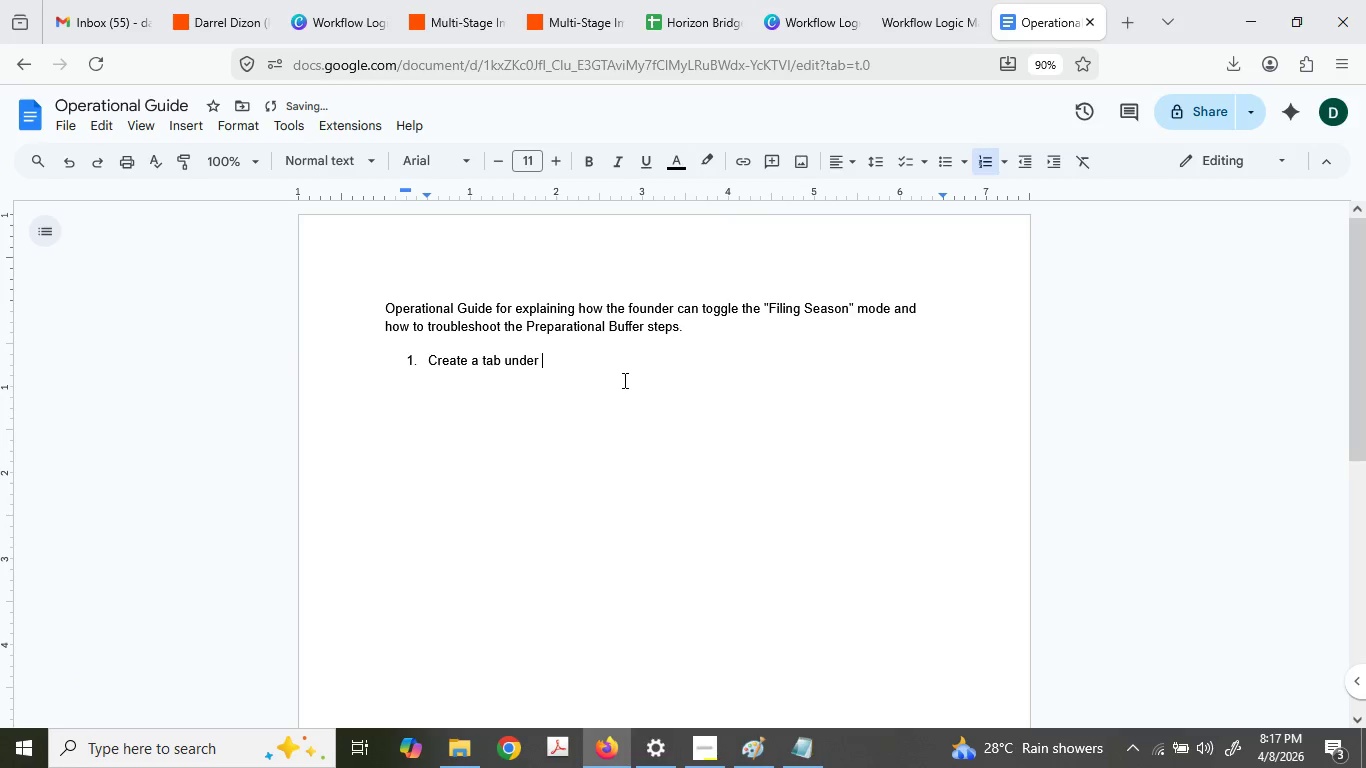 
key(Control+V)
 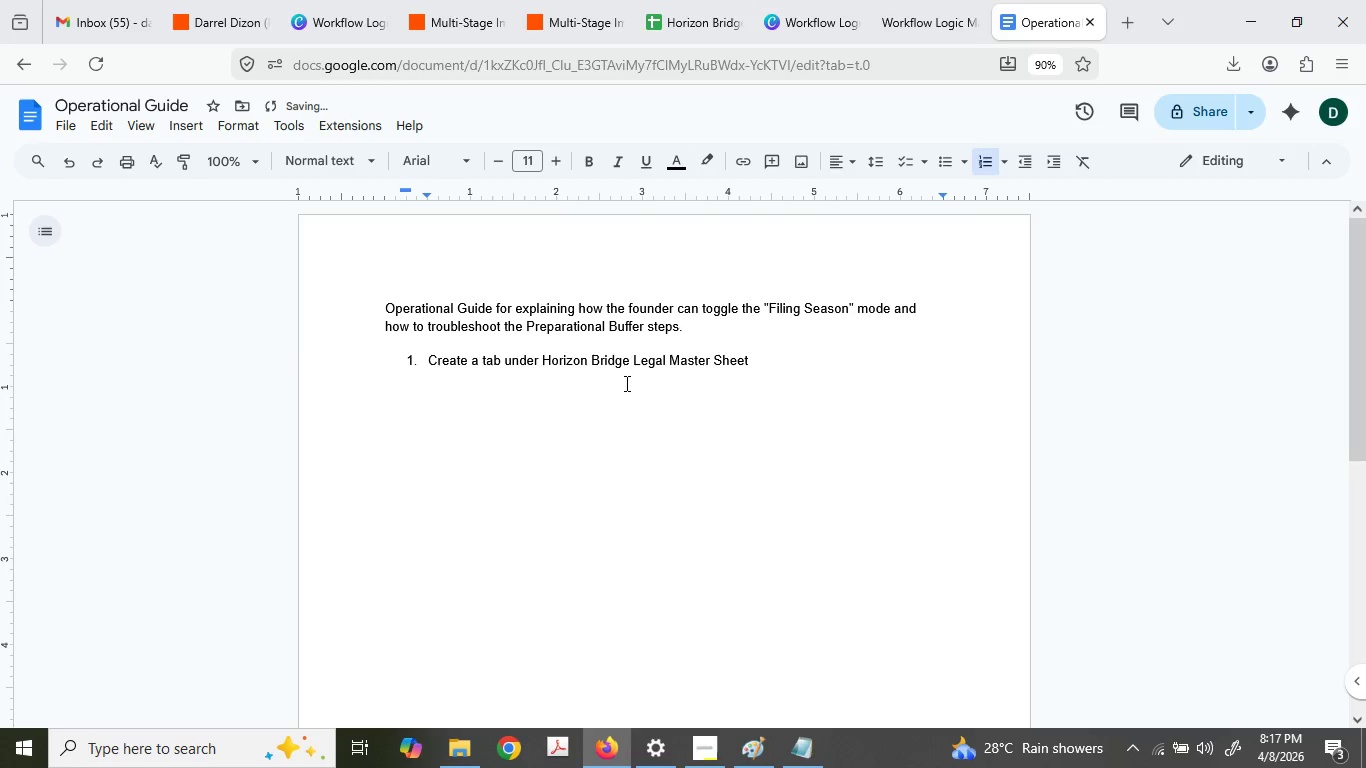 
type( nae)
 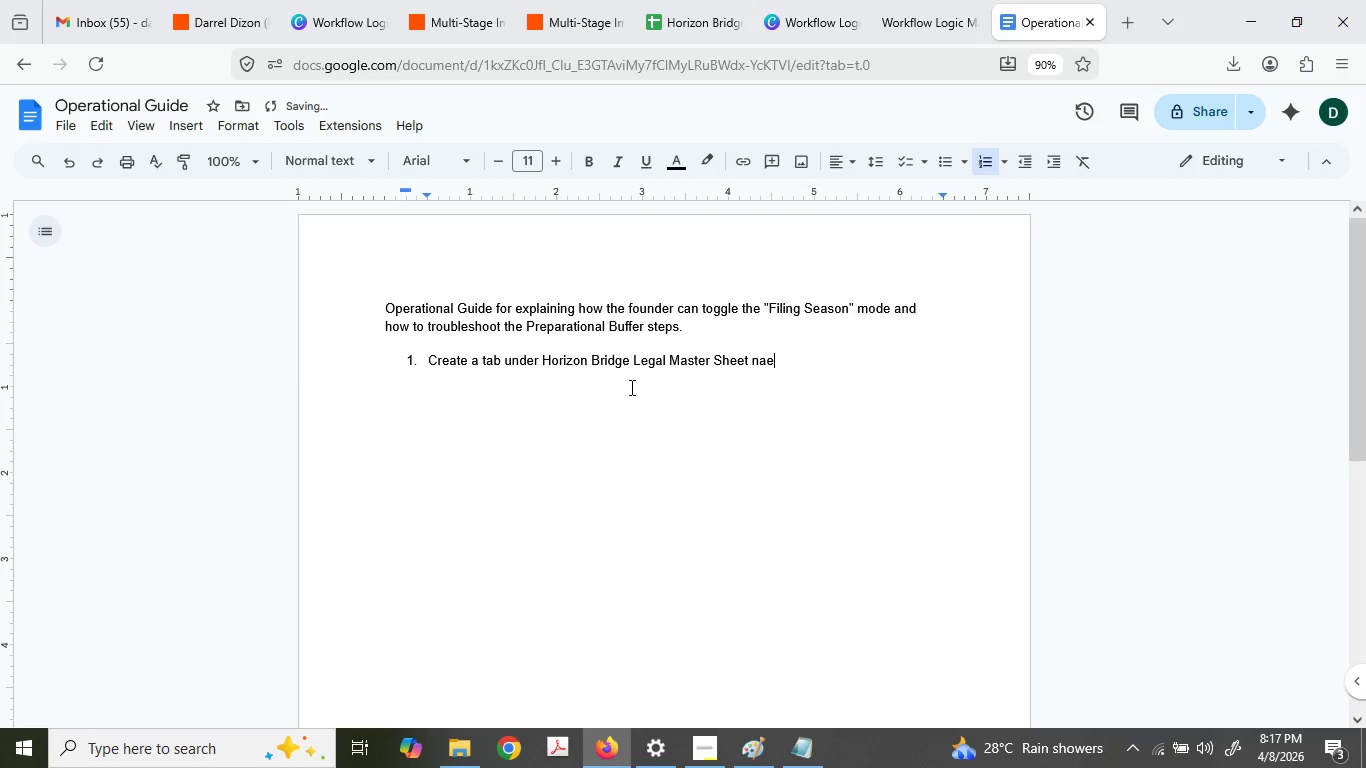 
type(d)
key(Backspace)
type(med)
key(Backspace)
key(Backspace)
key(Backspace)
key(Backspace)
type(med )
 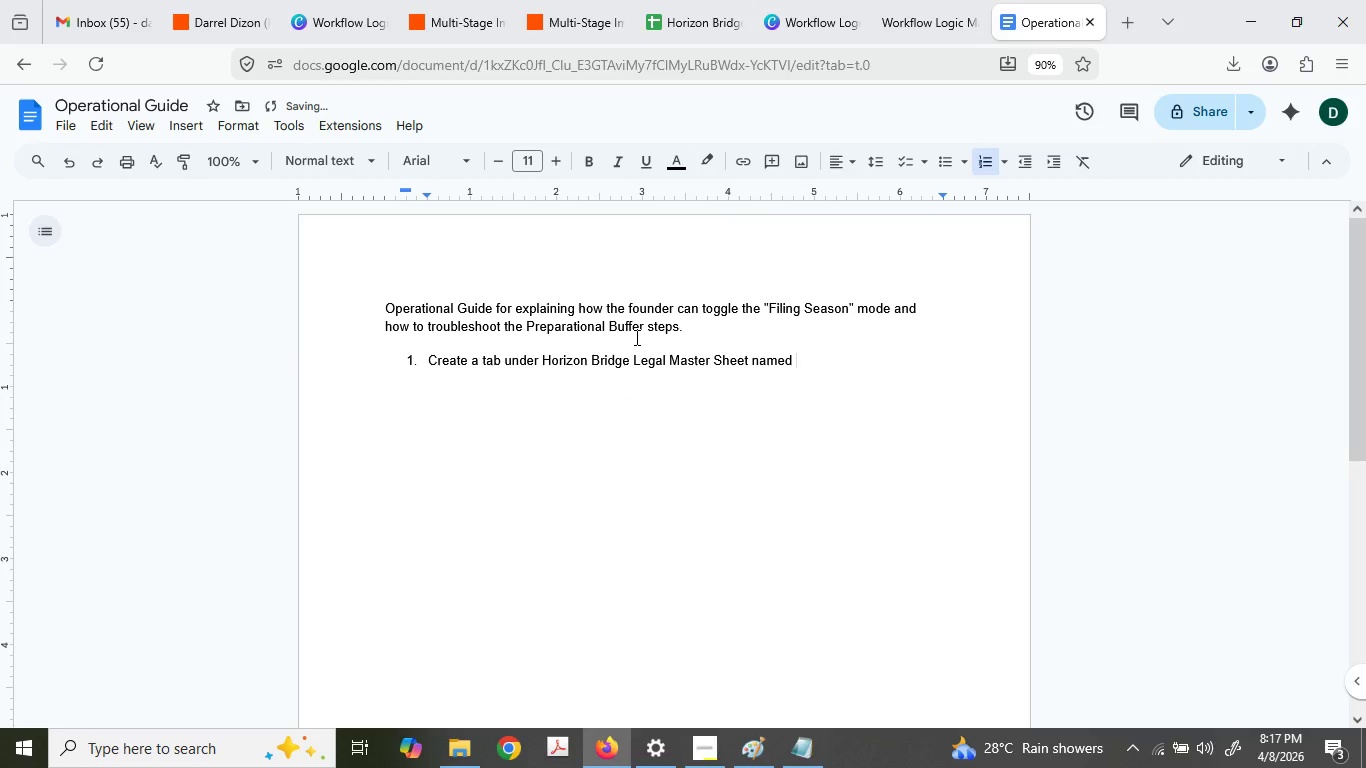 
type("Automation")
 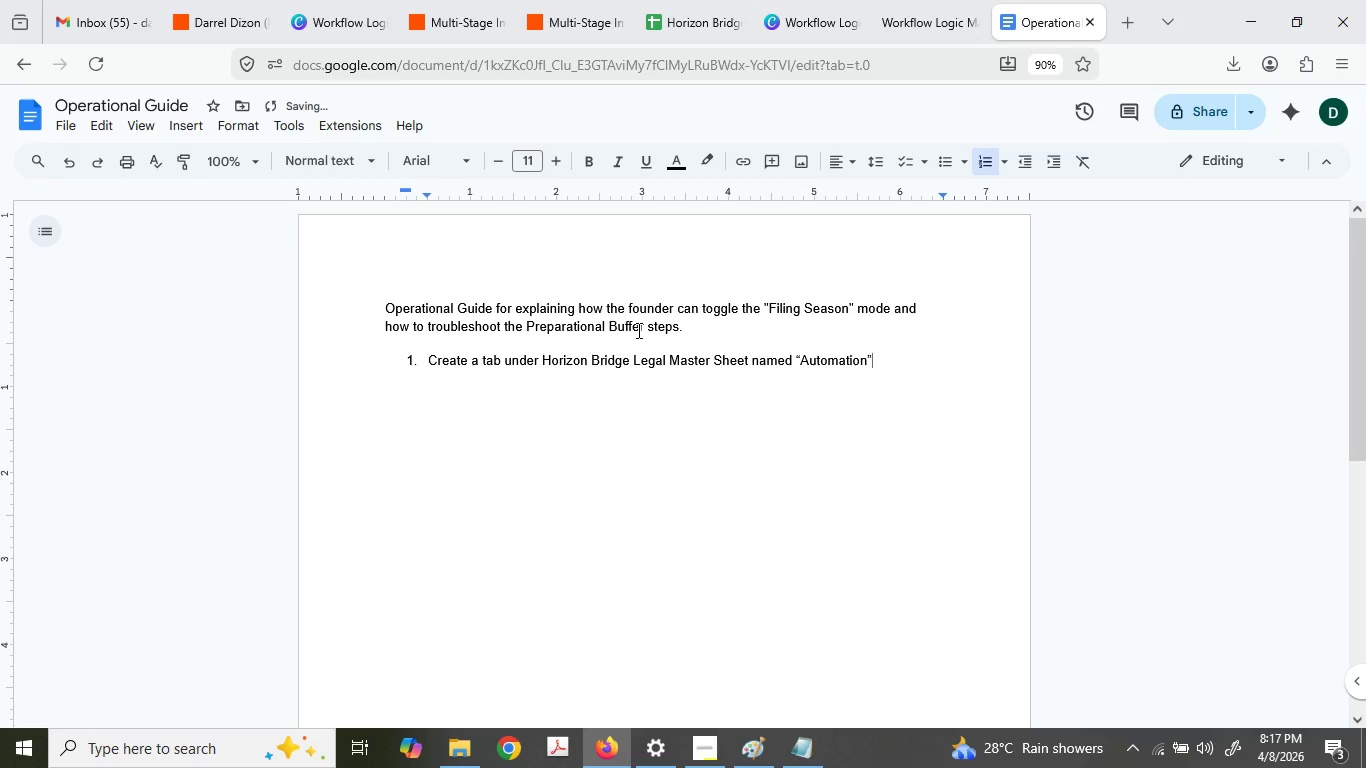 
key(Enter)
 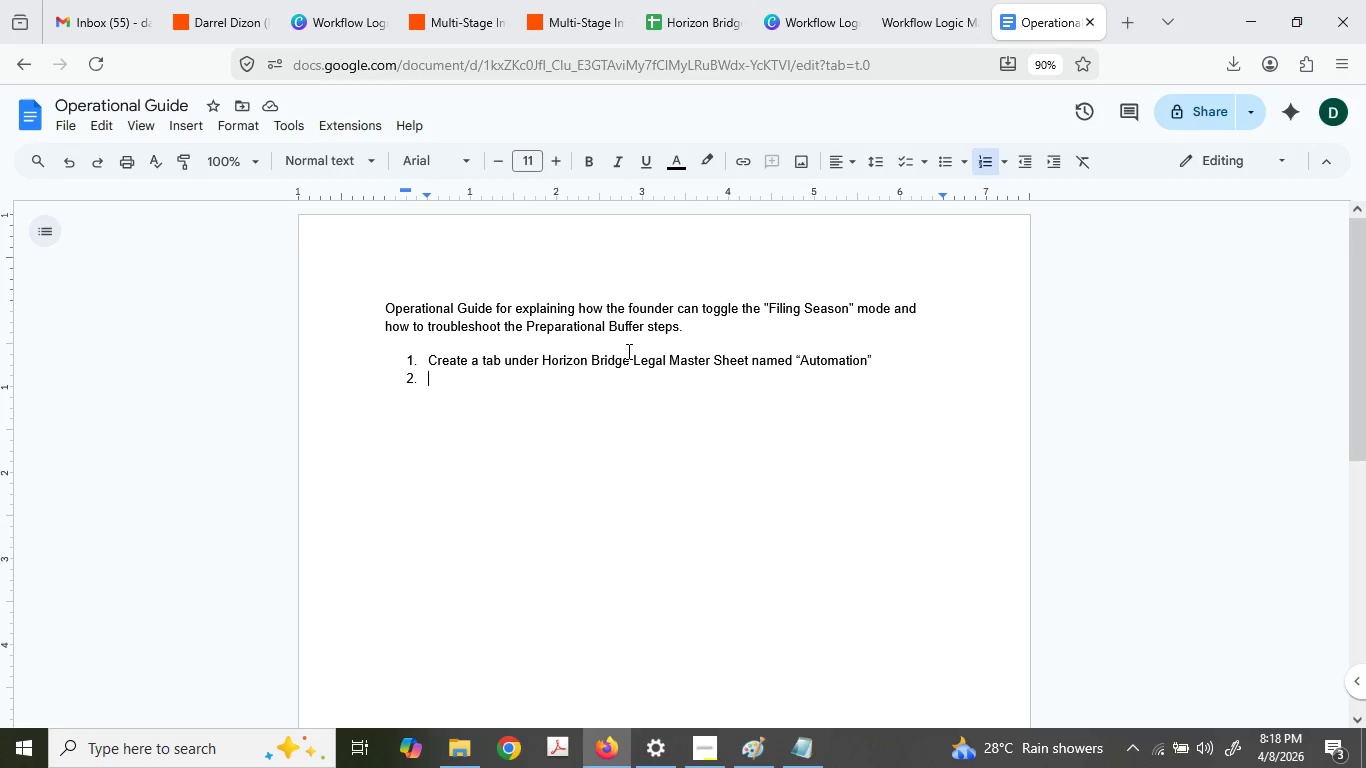 
wait(89.06)
 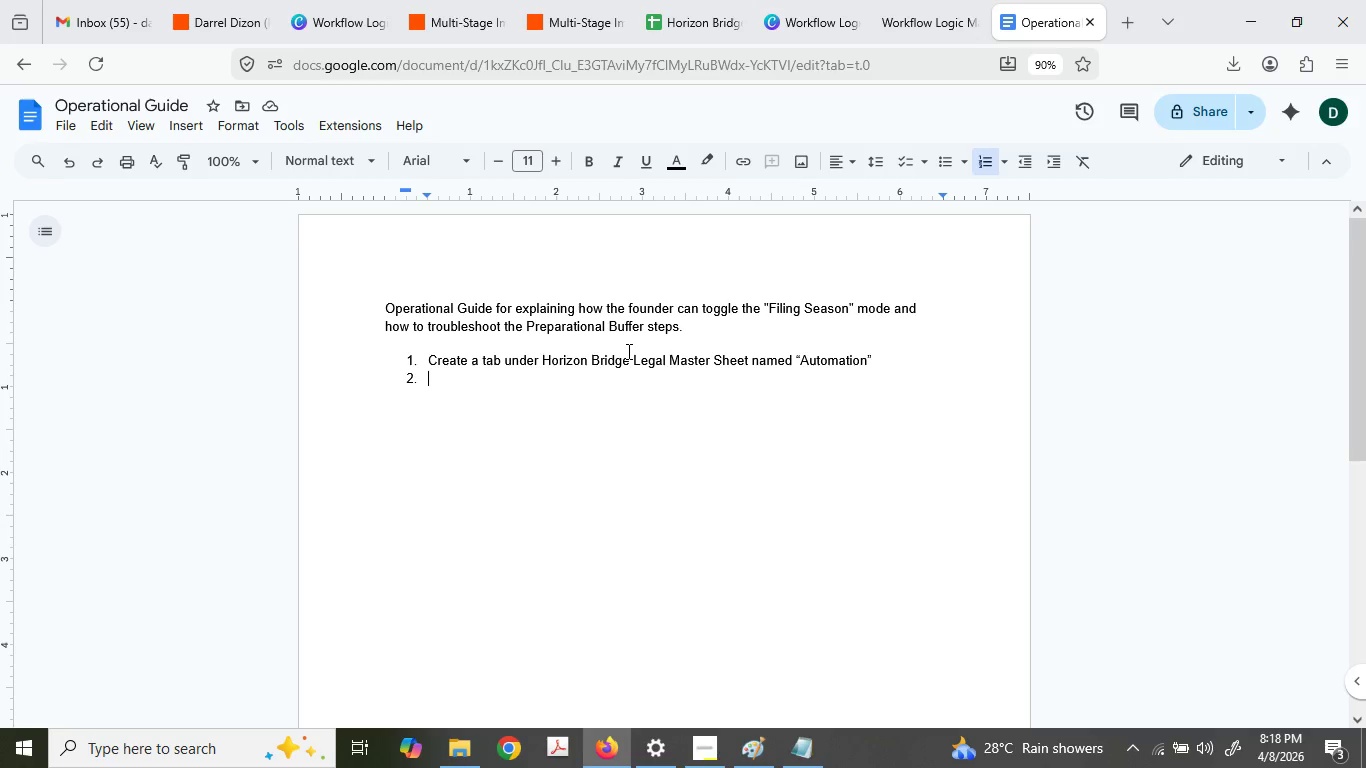 
left_click([700, 0])
 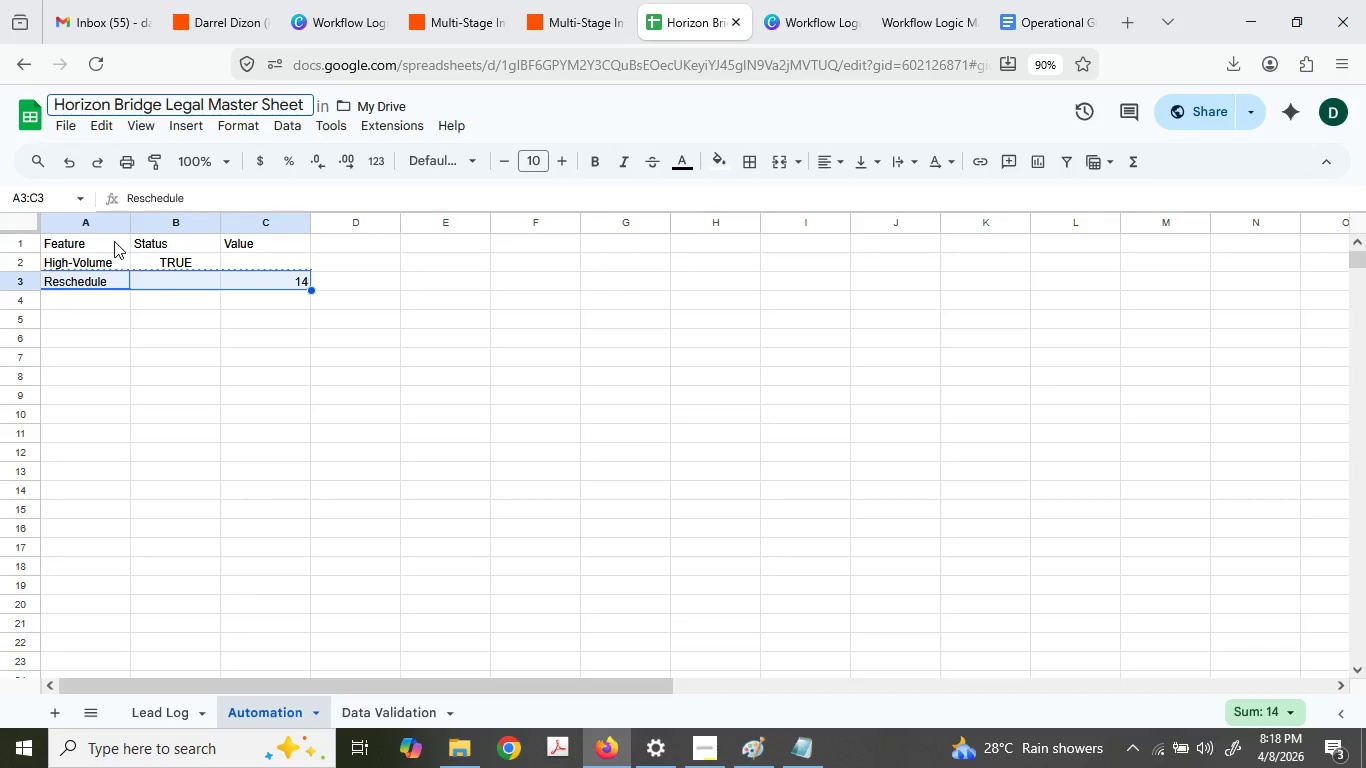 
left_click_drag(start_coordinate=[110, 240], to_coordinate=[274, 273])
 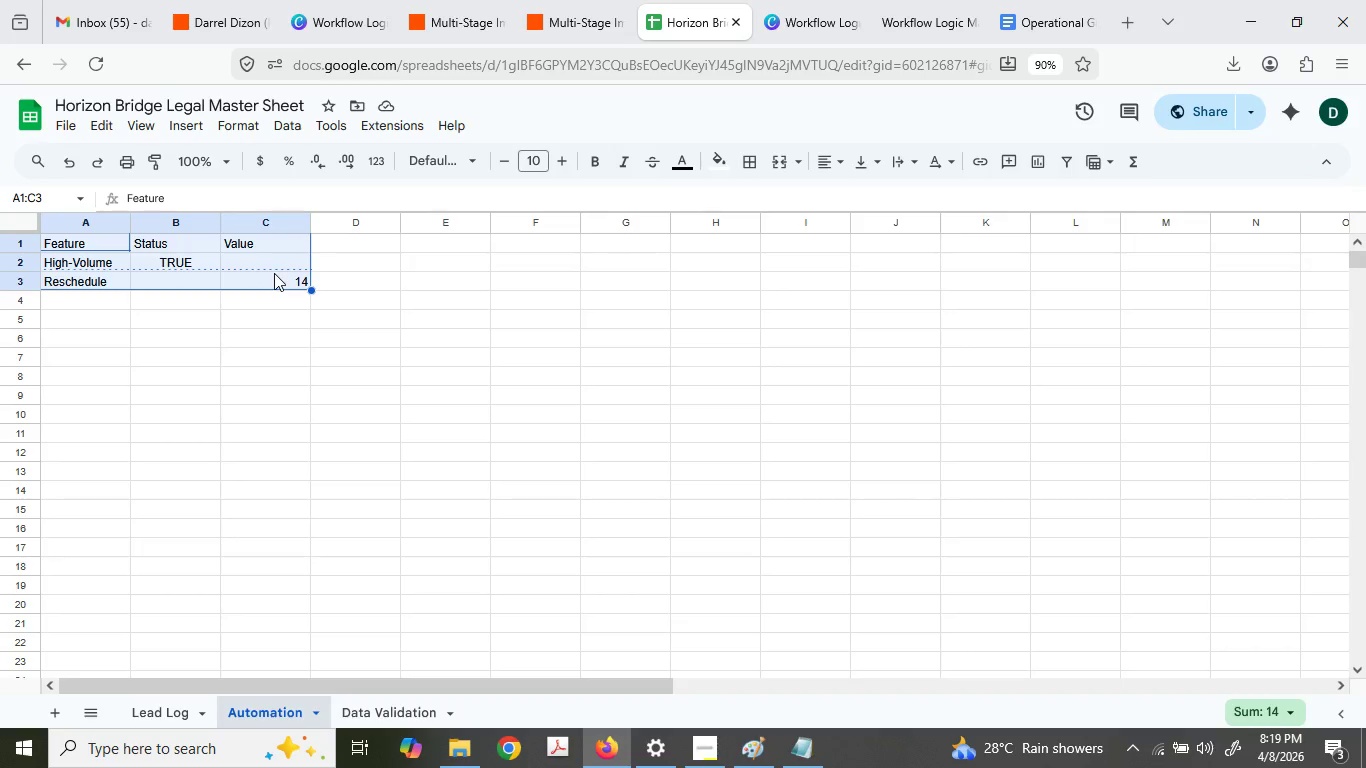 
key(Control+ControlLeft)
 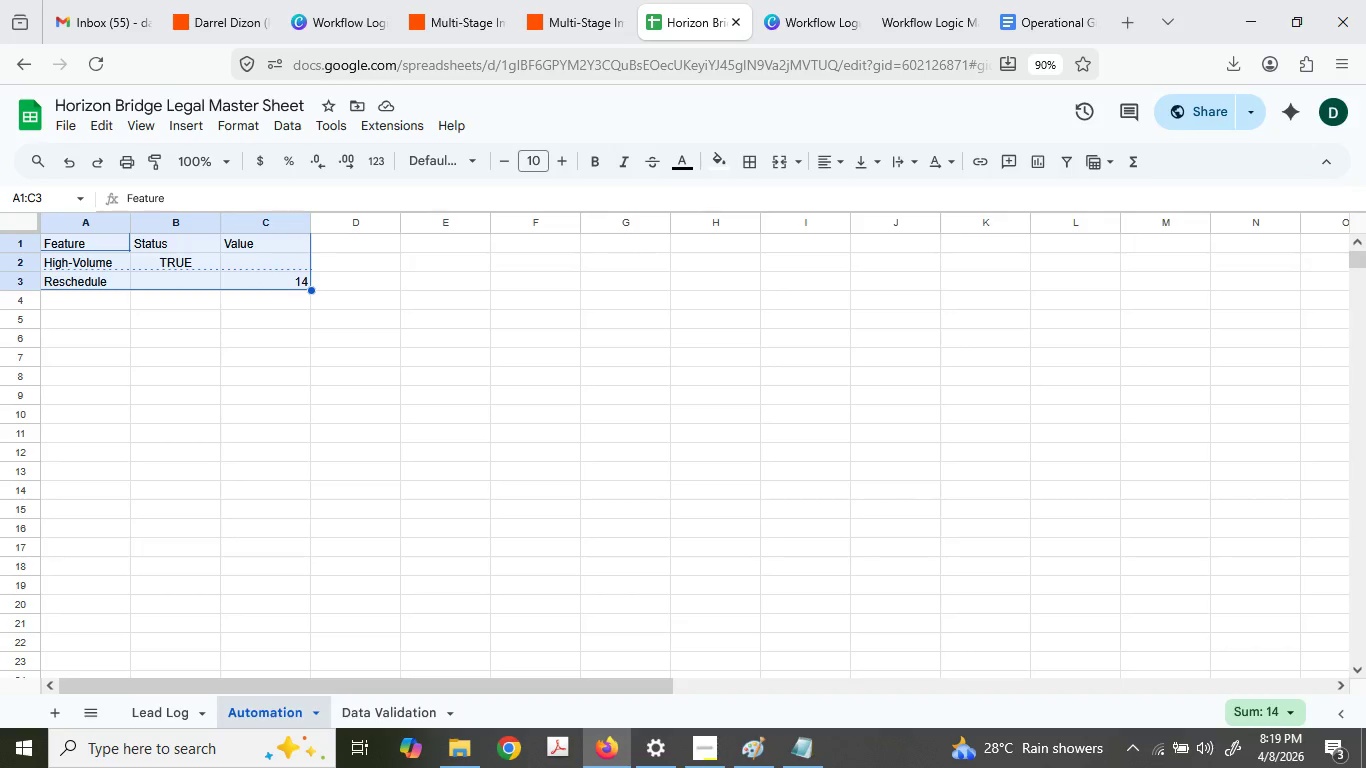 
key(Control+C)
 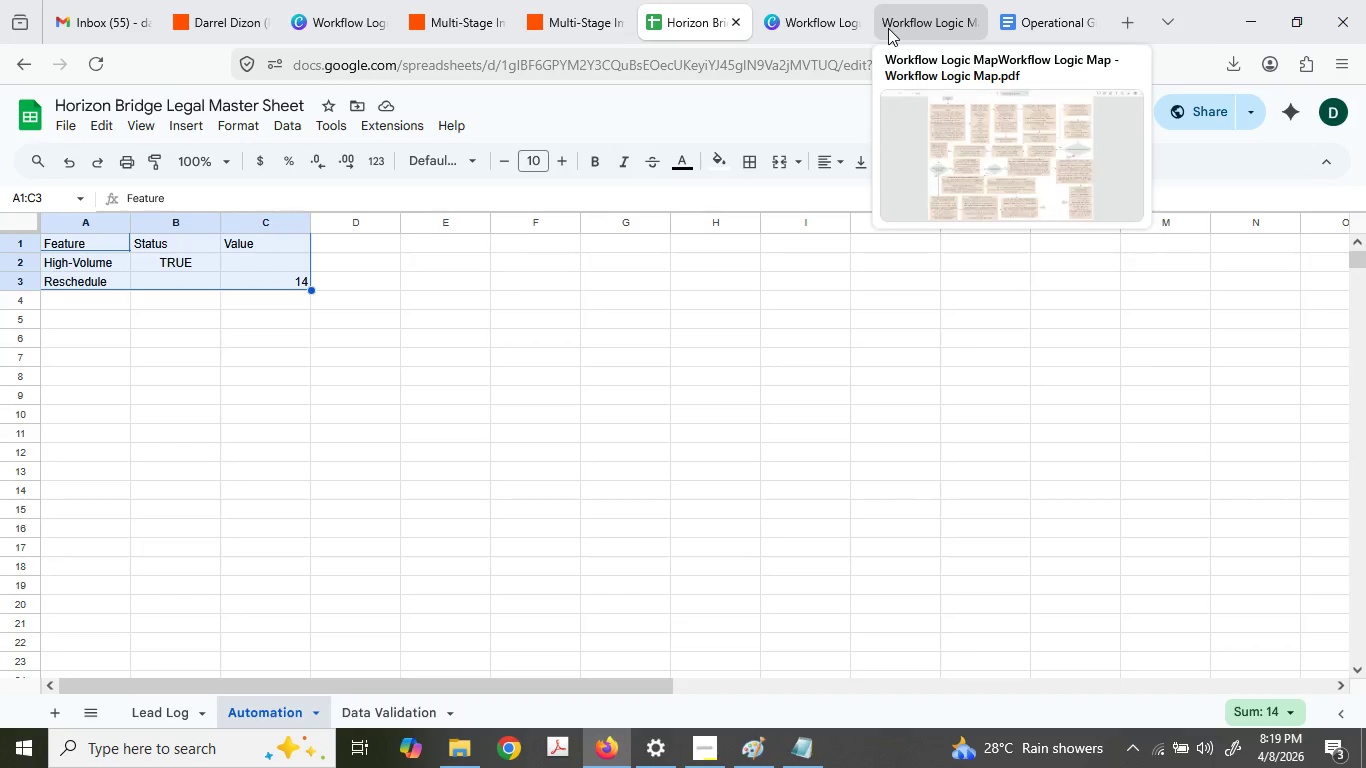 
left_click([801, 0])
 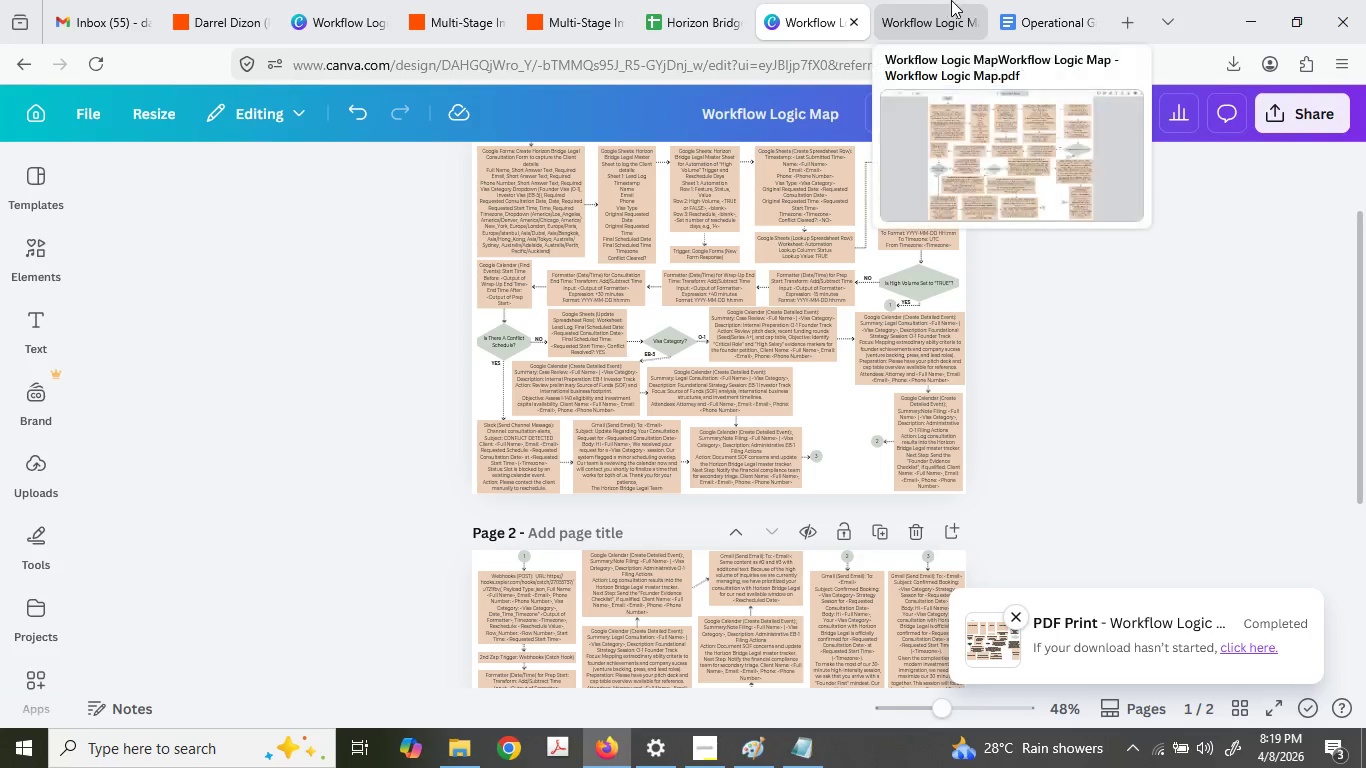 
left_click([1056, 0])
 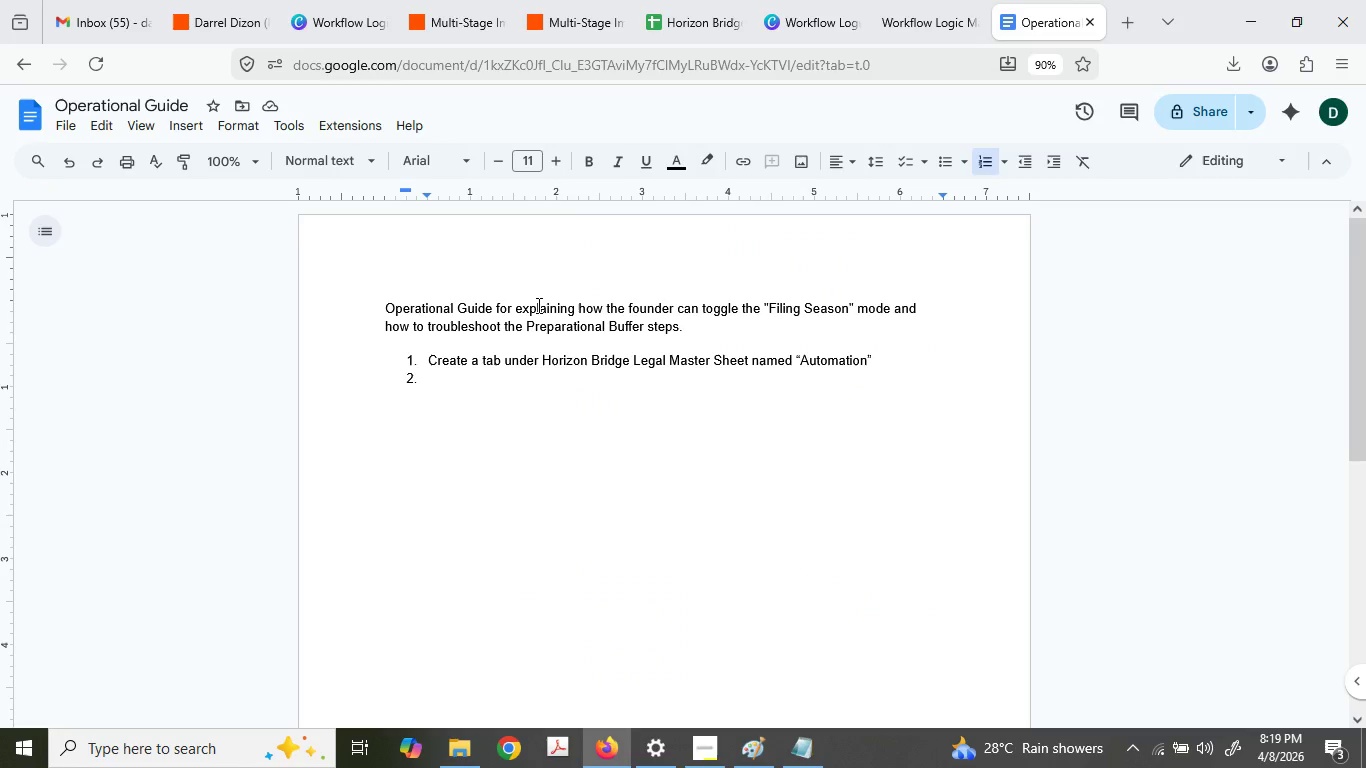 
type(Create the fol)
 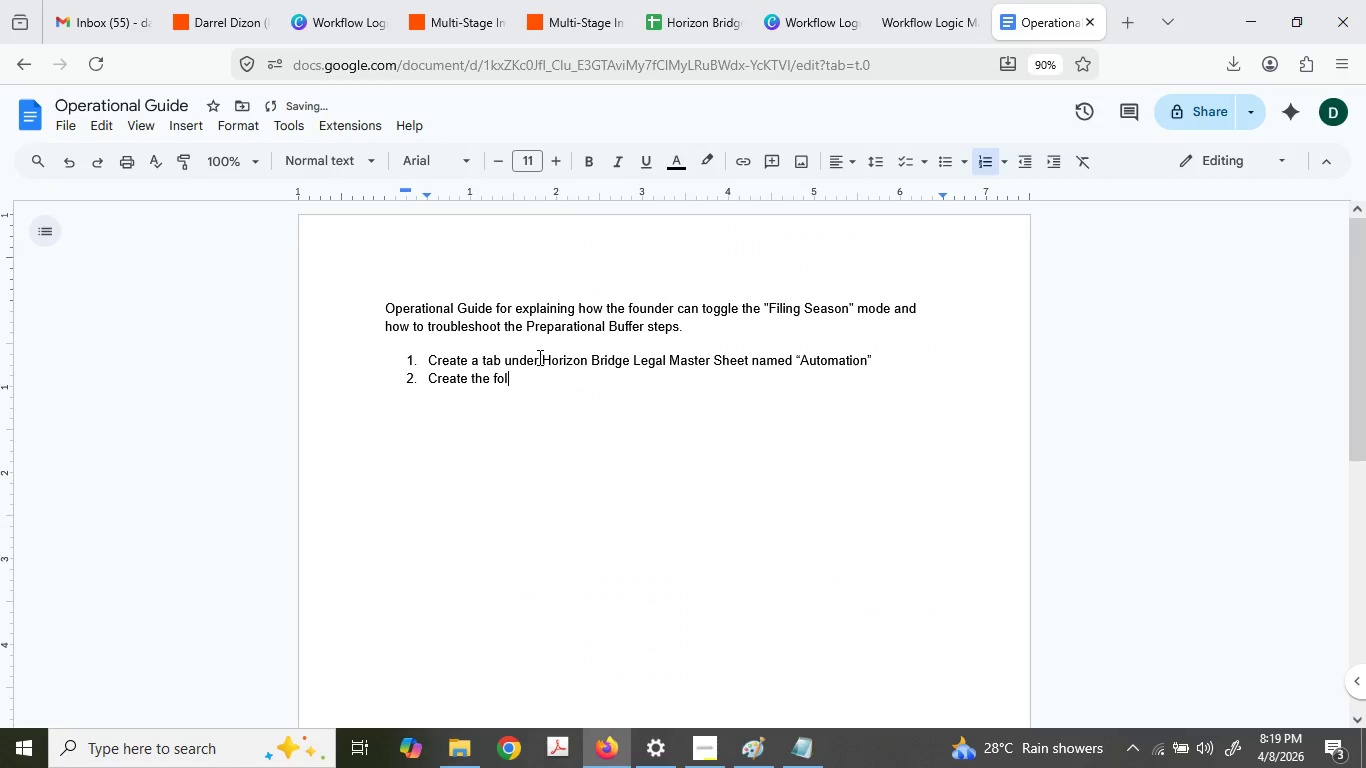 
type(lowing )
 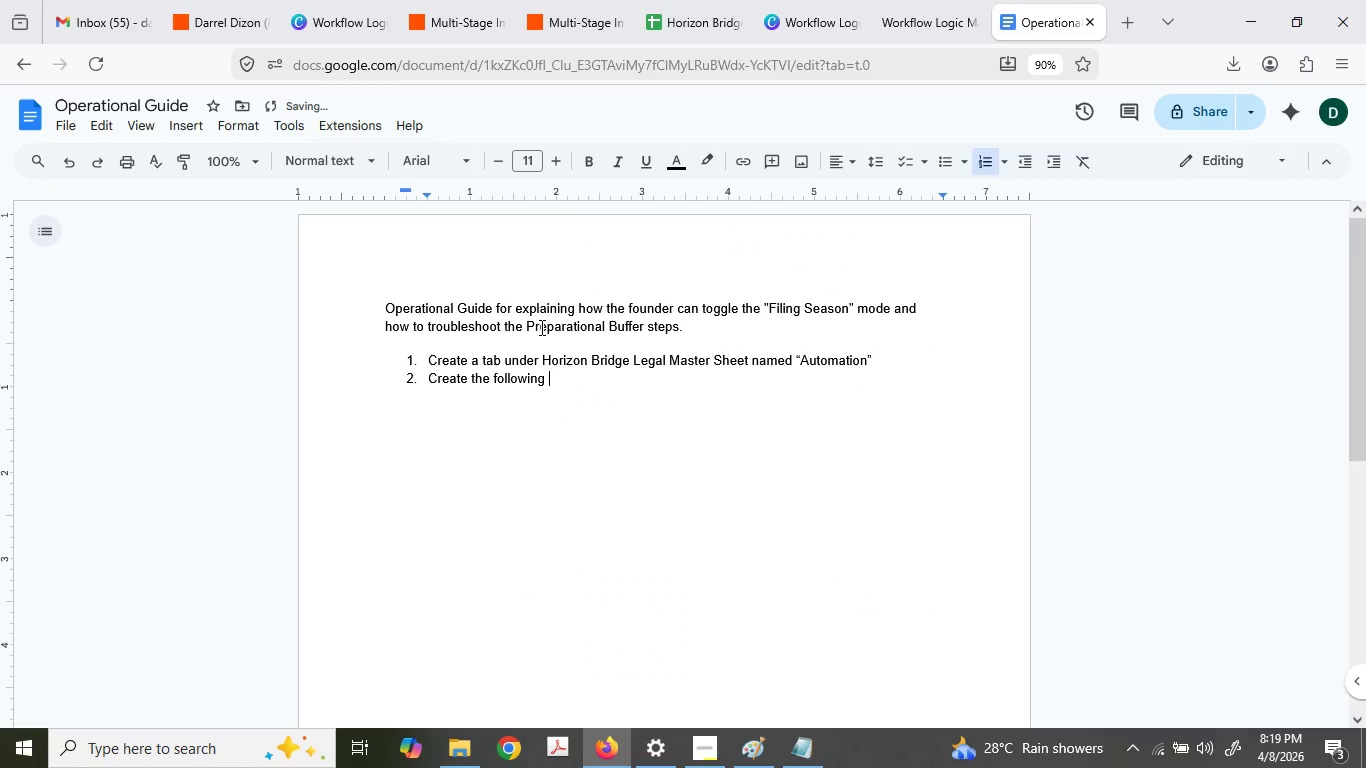 
type(table:)
 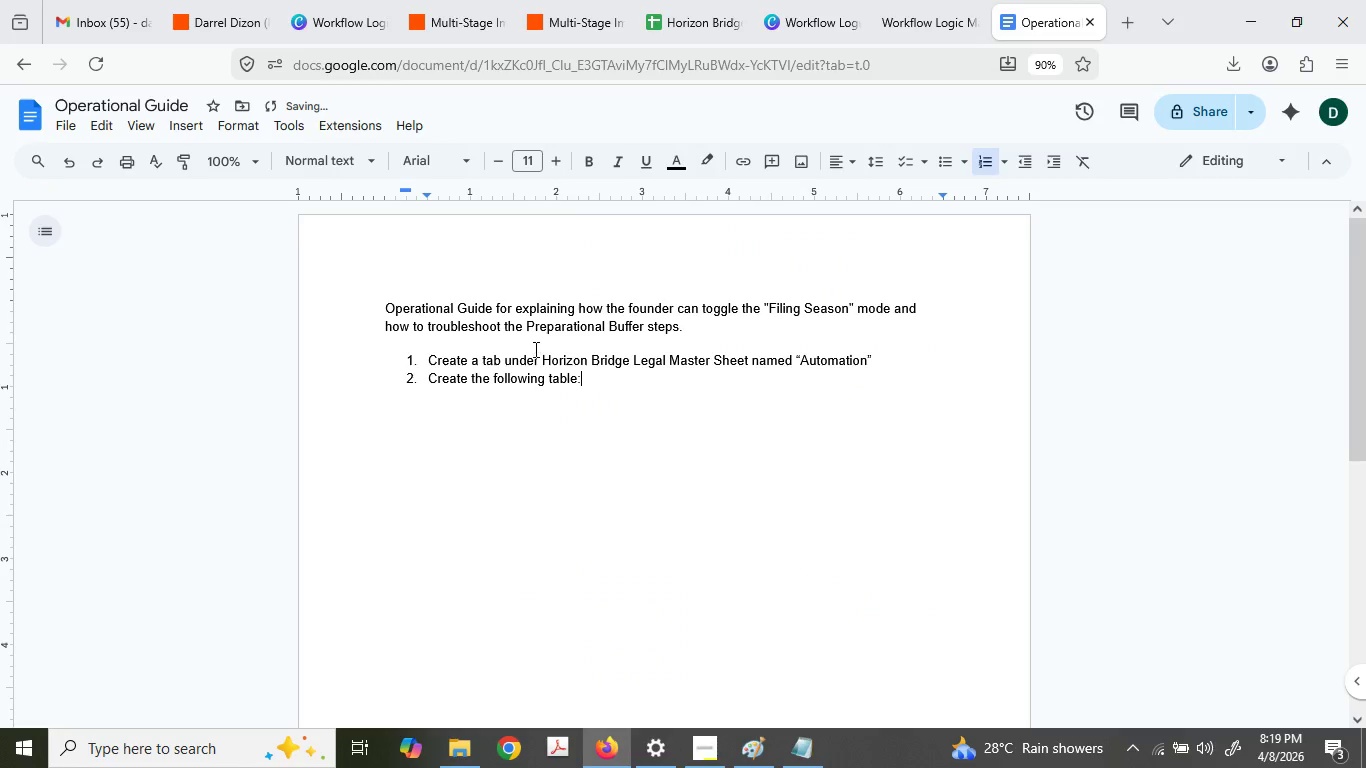 
key(Enter)
 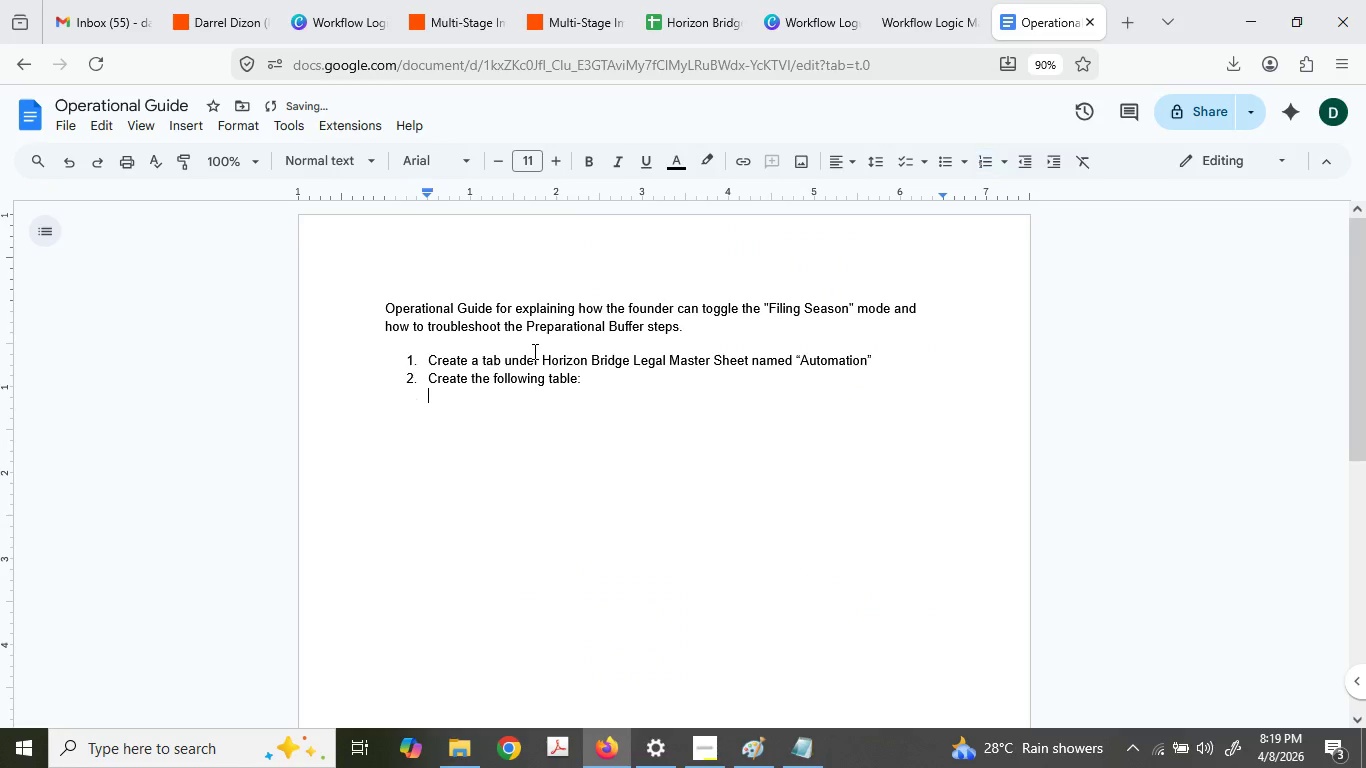 
key(Backspace)
 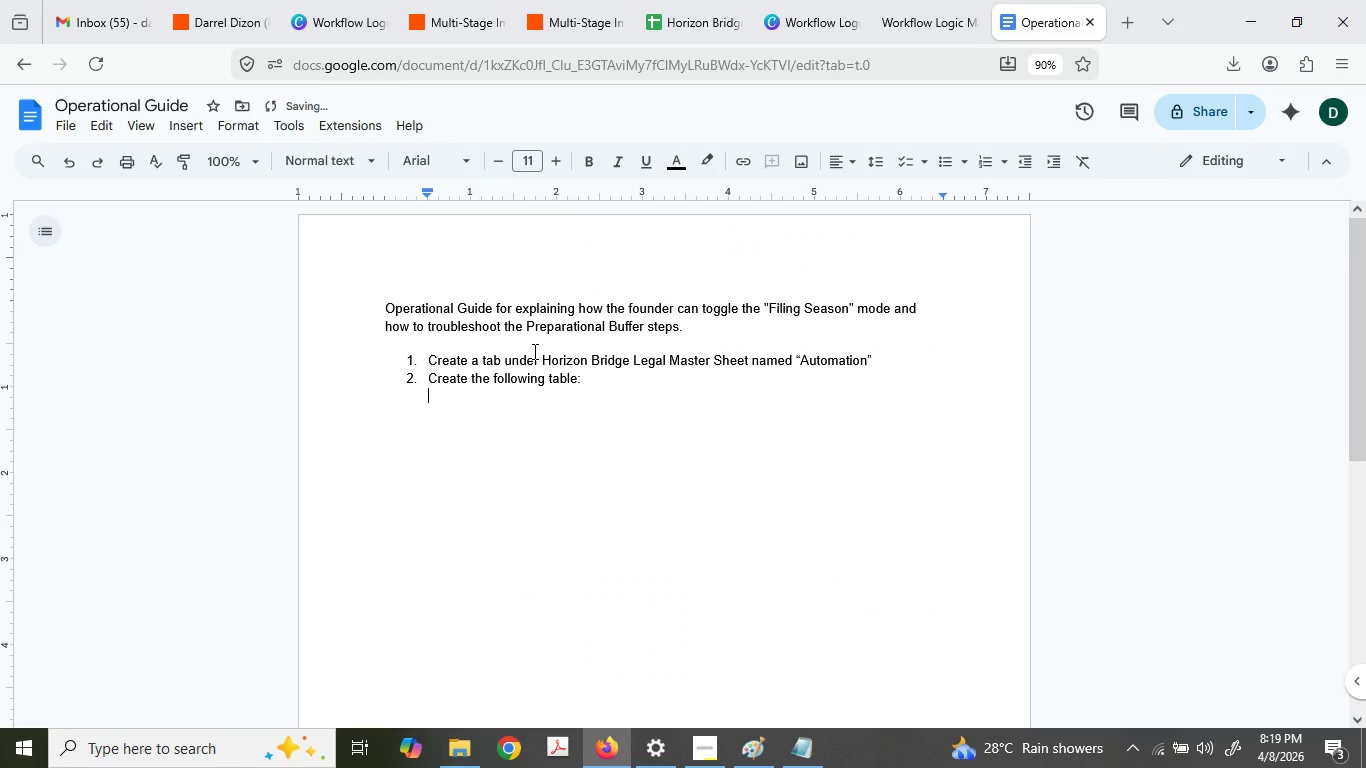 
key(Control+ControlLeft)
 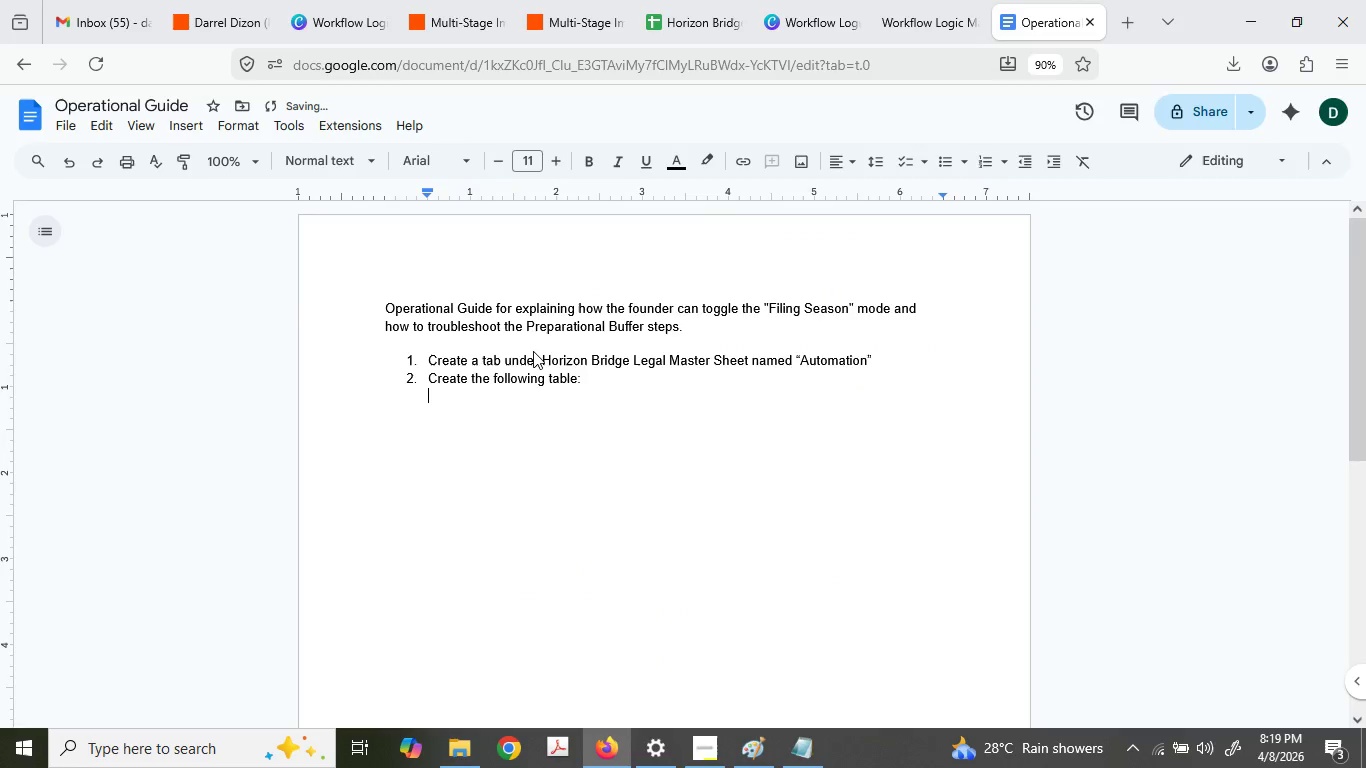 
key(Control+V)
 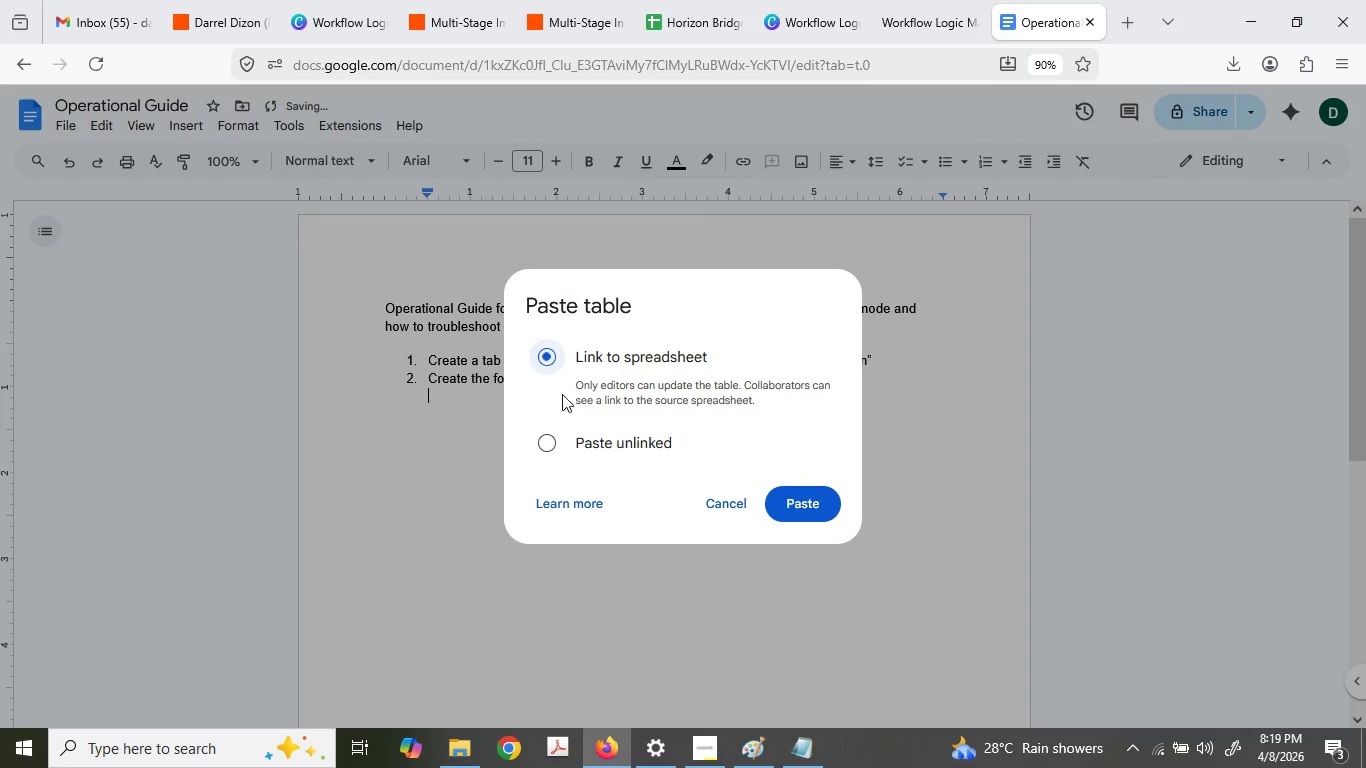 
left_click([614, 447])
 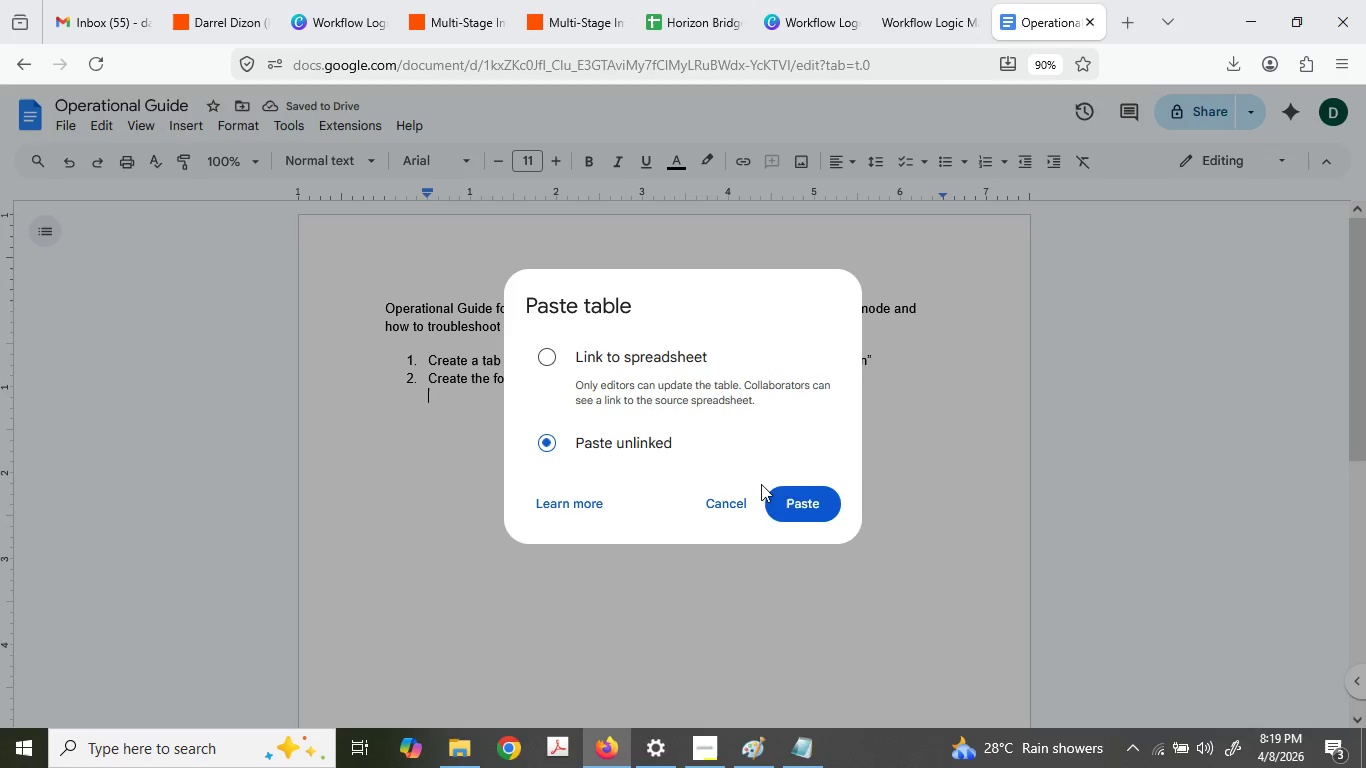 
left_click([779, 493])
 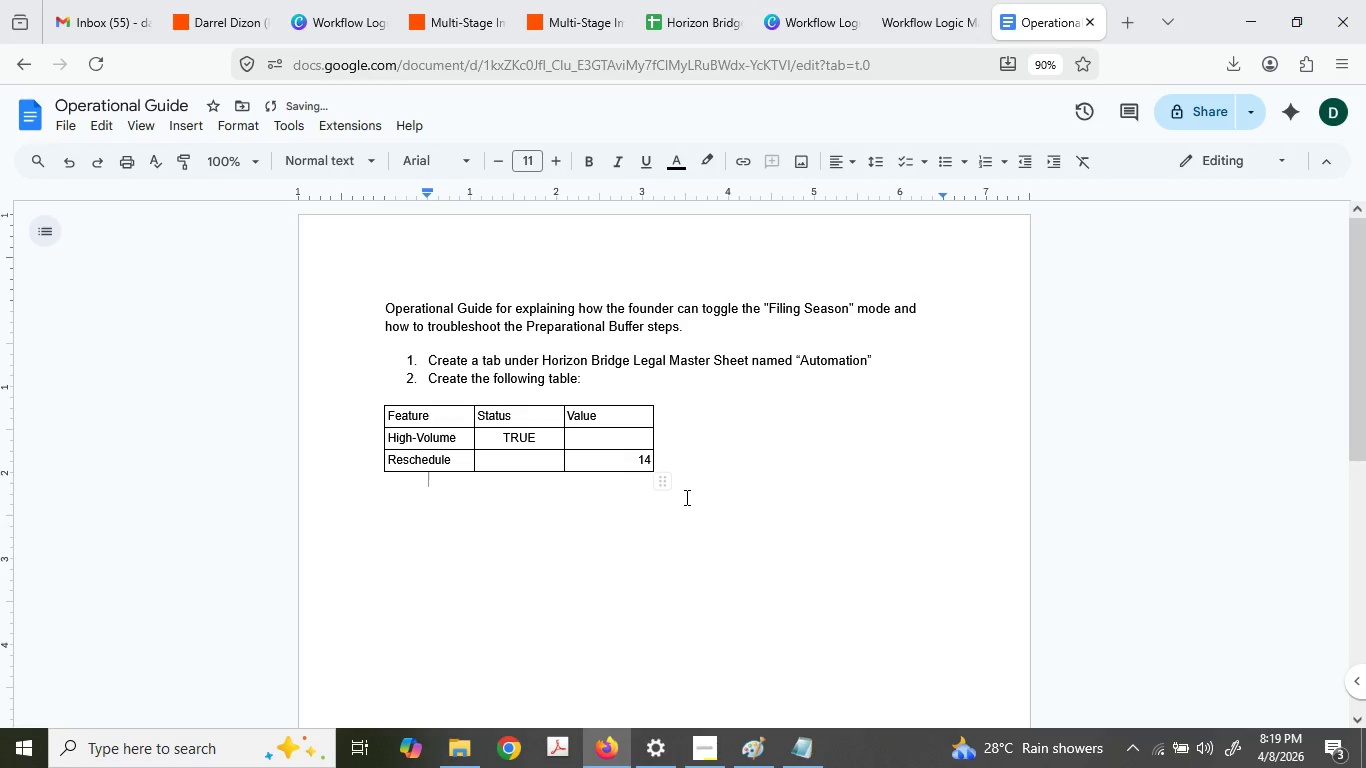 
key(Enter)
 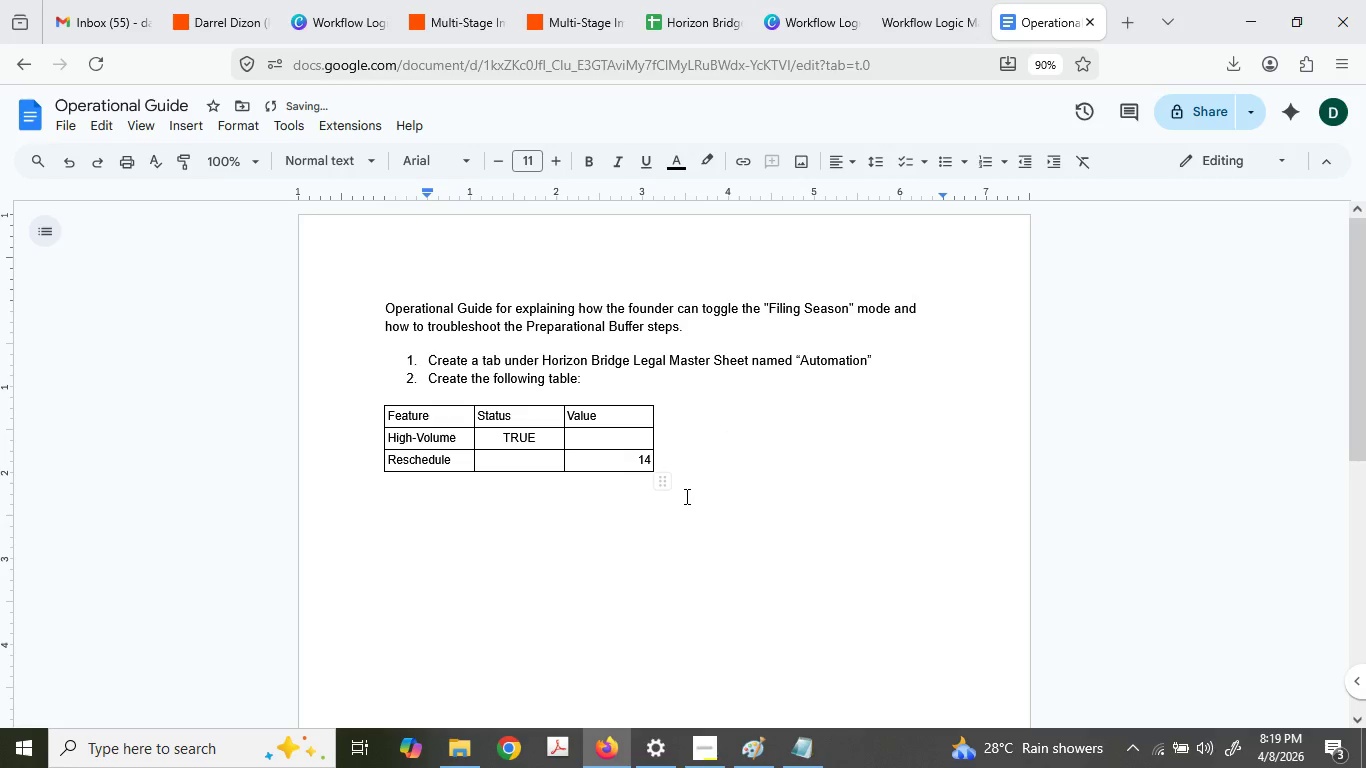 
hold_key(key=ShiftLeft, duration=0.31)
 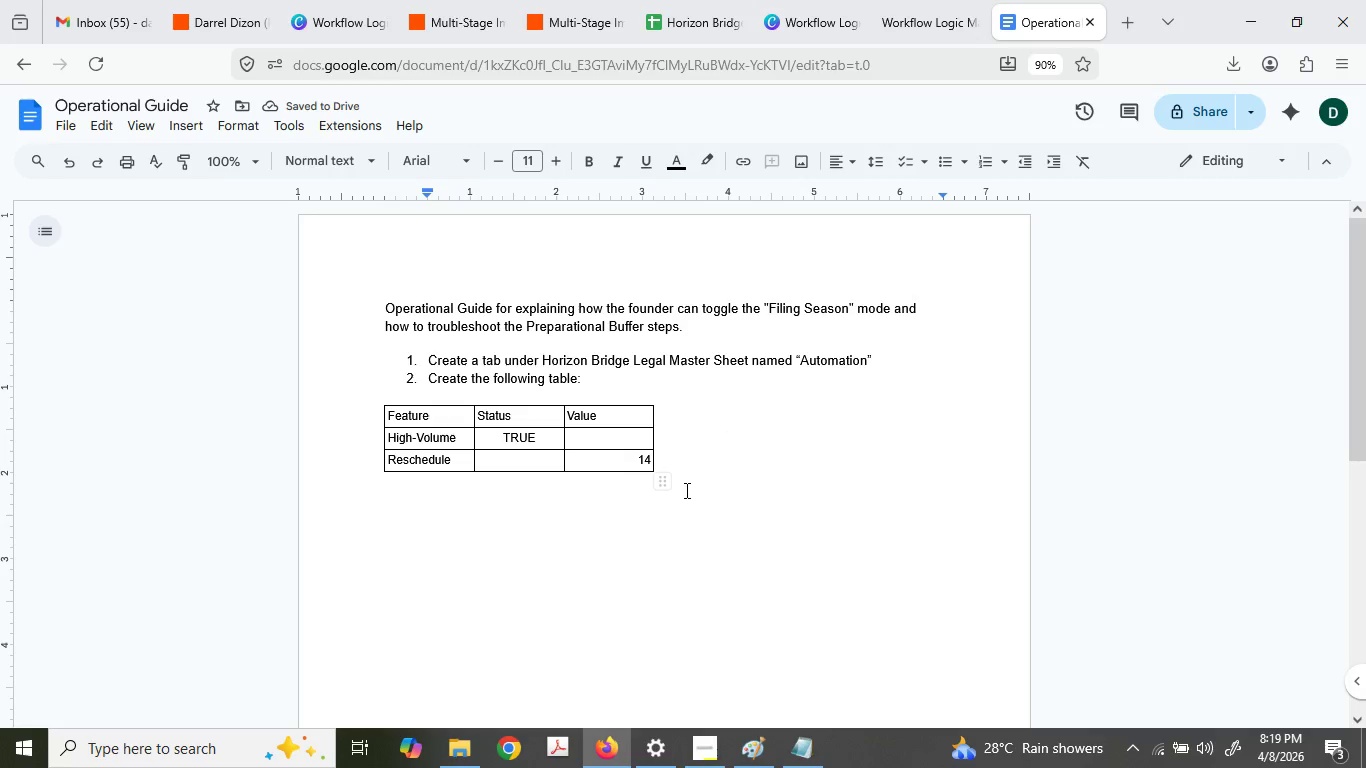 
key(3)
 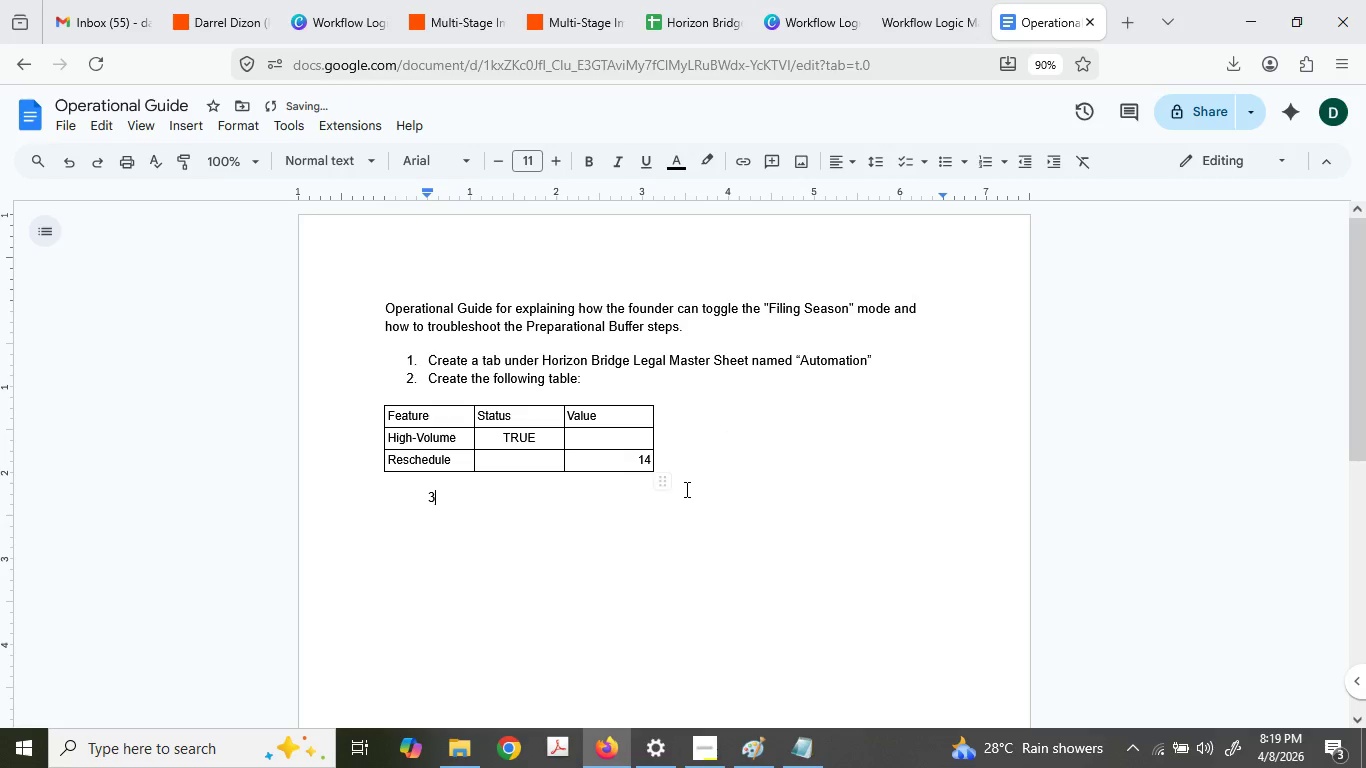 
key(Period)